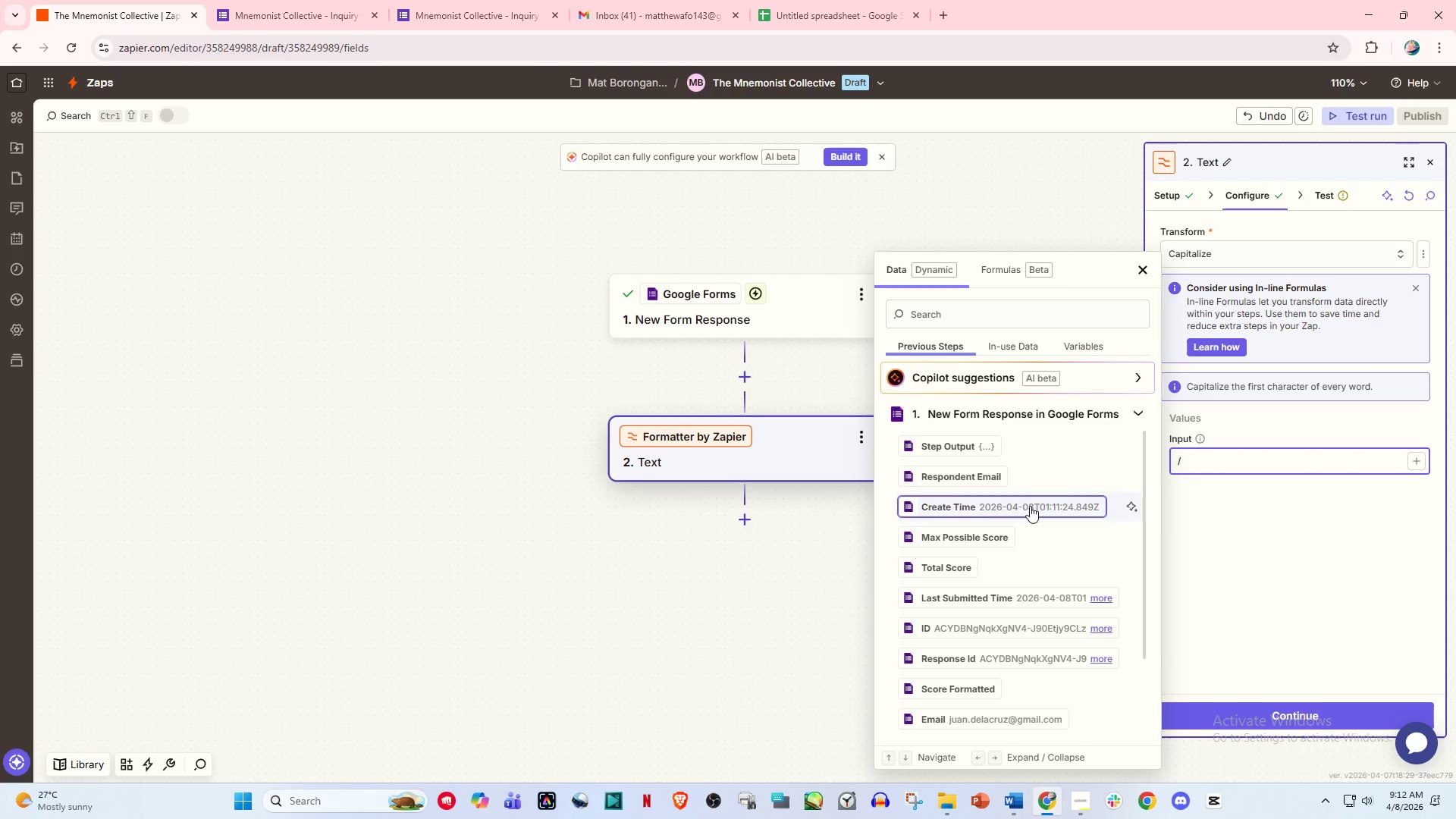 
scroll: coordinate [1043, 598], scroll_direction: down, amount: 1.0
 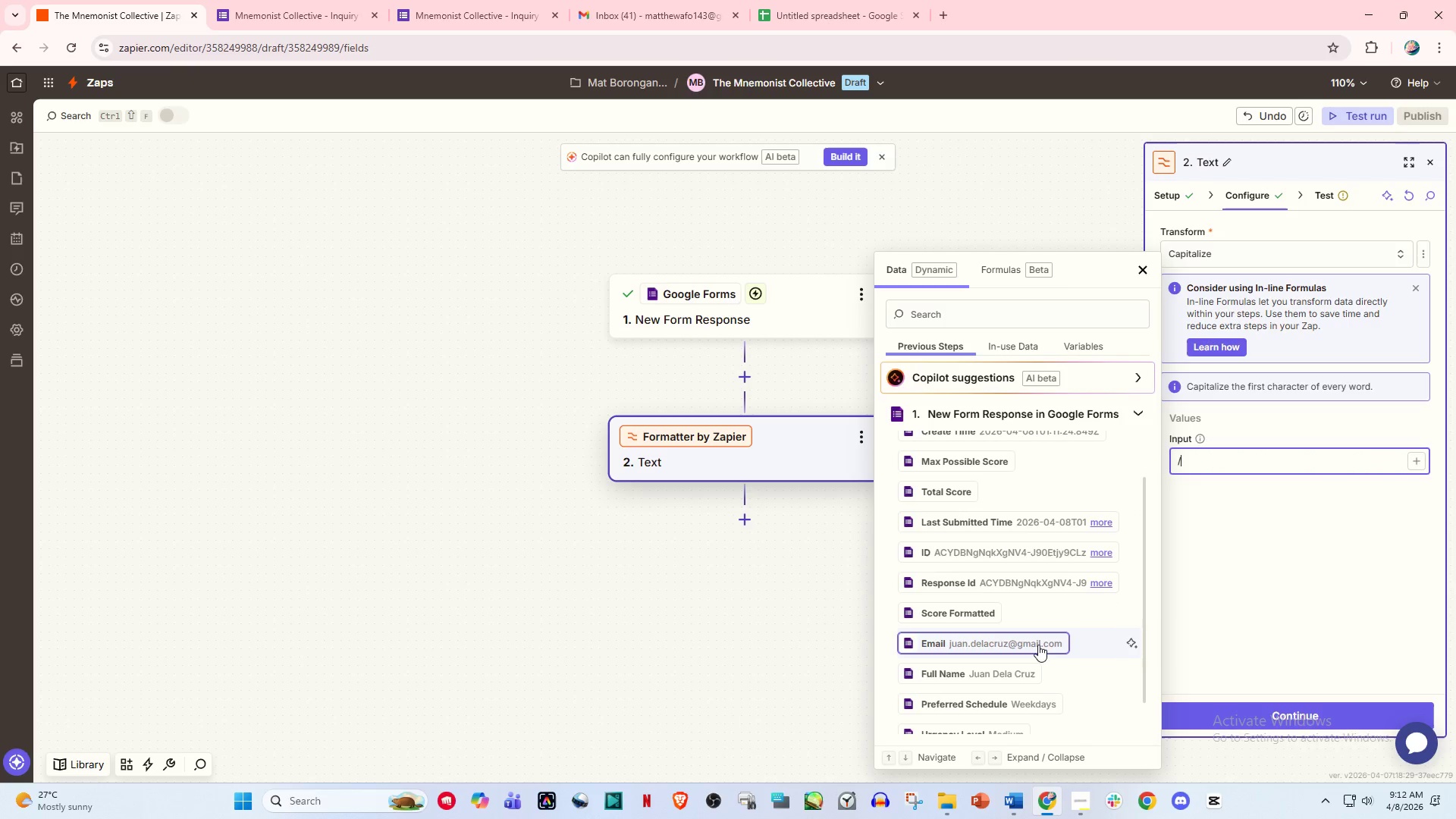 
left_click_drag(start_coordinate=[1038, 645], to_coordinate=[1032, 691])
 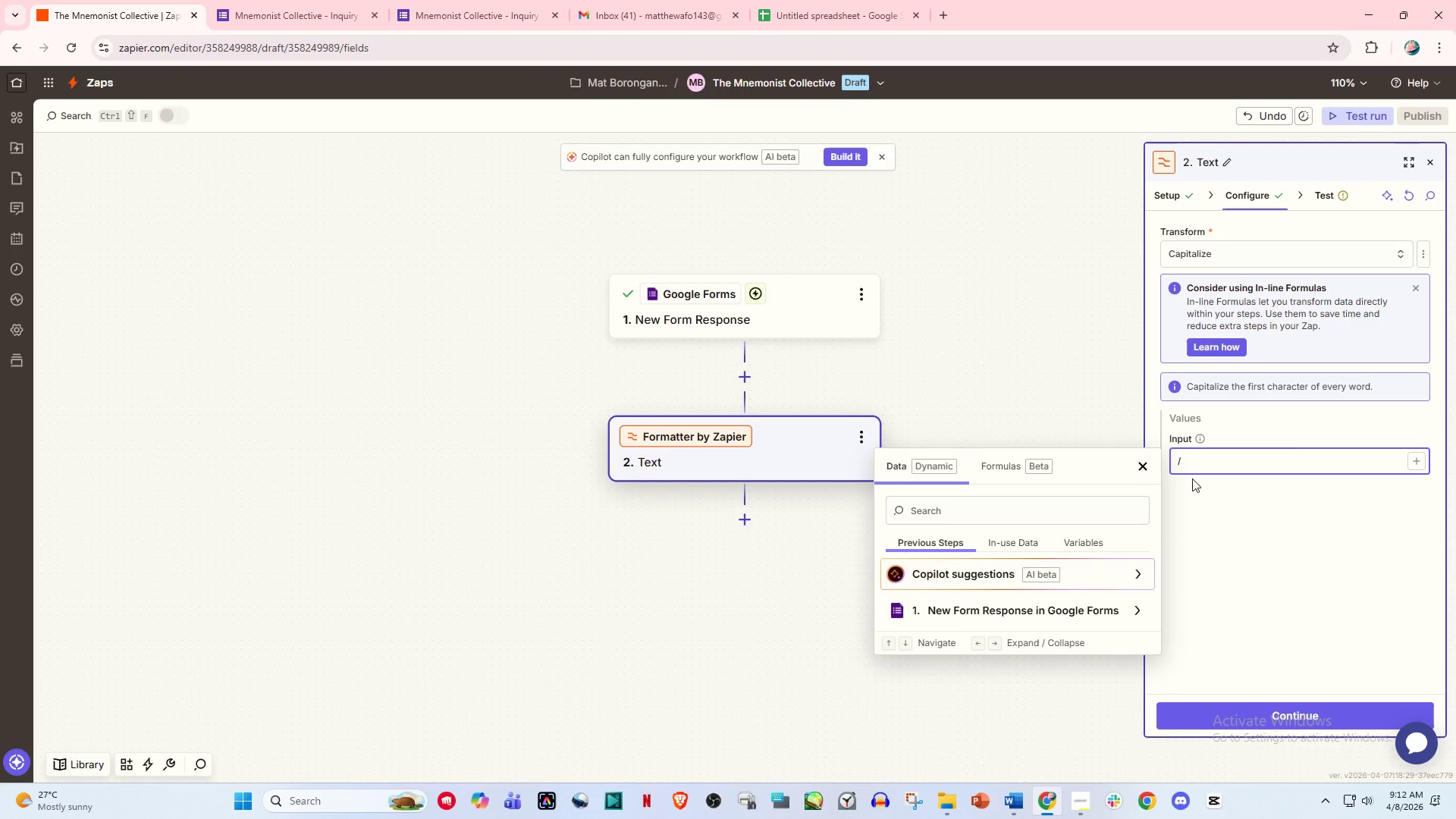 
left_click([1198, 469])
 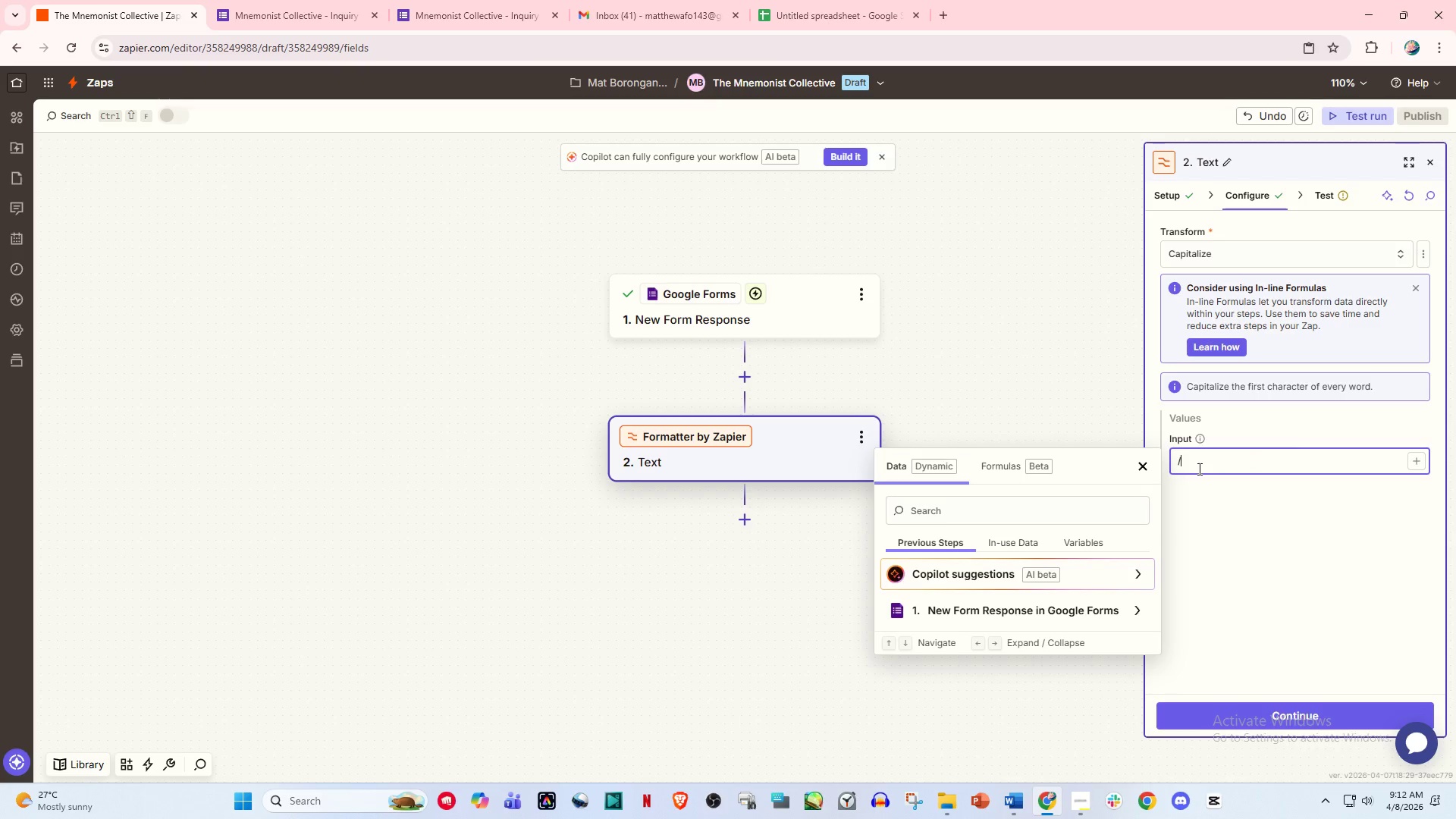 
key(Backspace)
 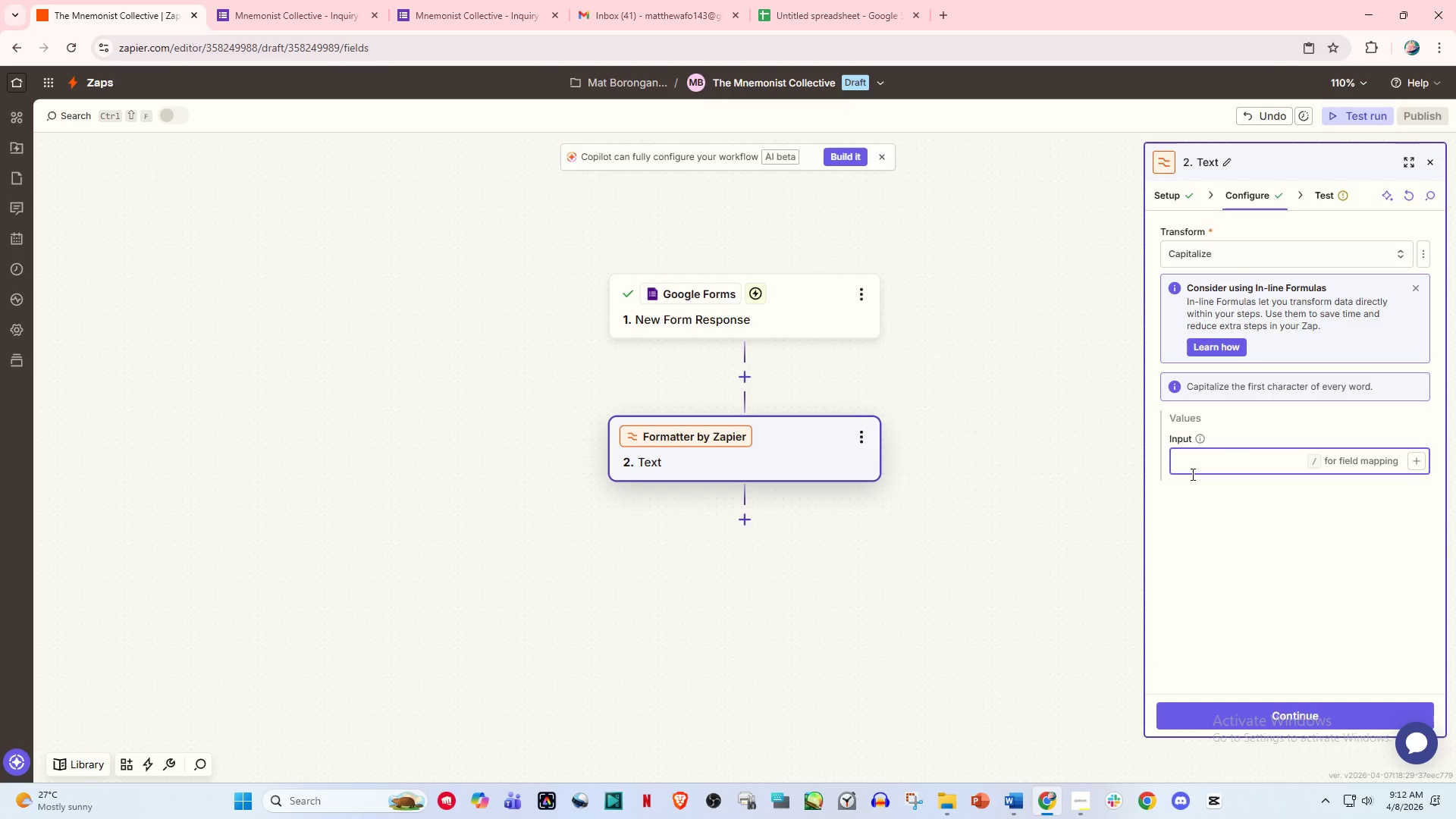 
key(Slash)
 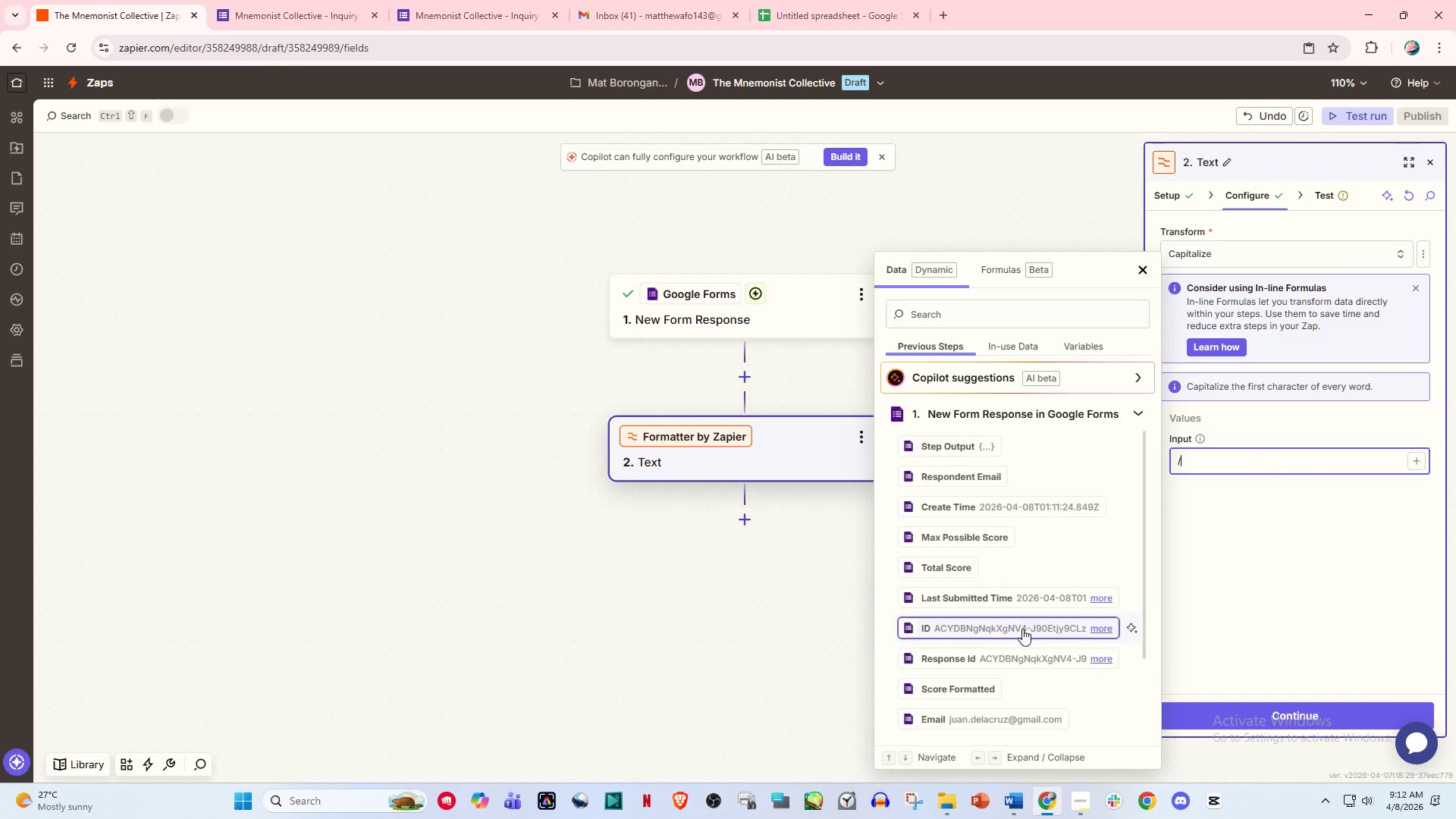 
scroll: coordinate [1022, 629], scroll_direction: down, amount: 2.0
 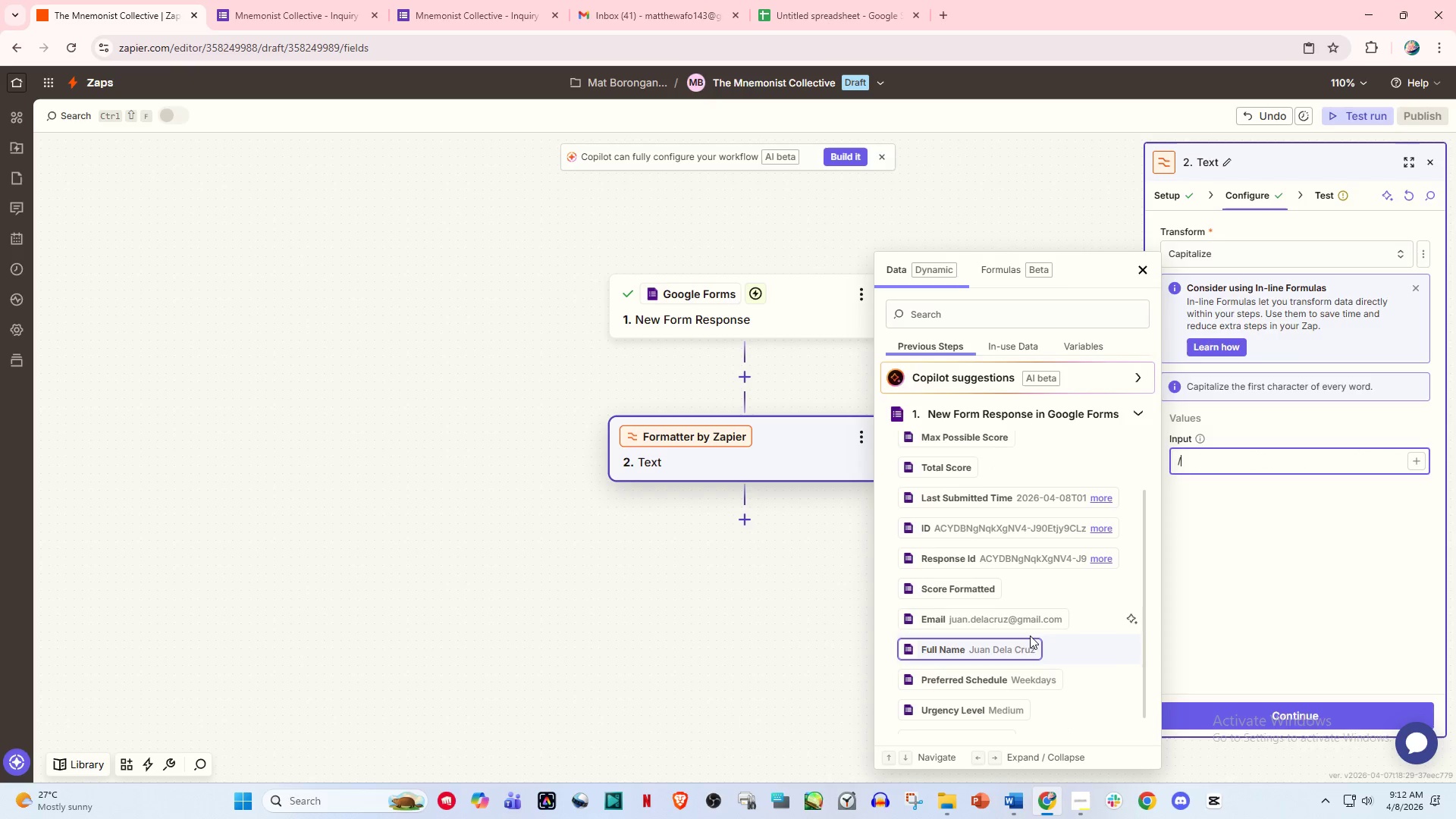 
left_click_drag(start_coordinate=[1029, 640], to_coordinate=[1028, 645])
 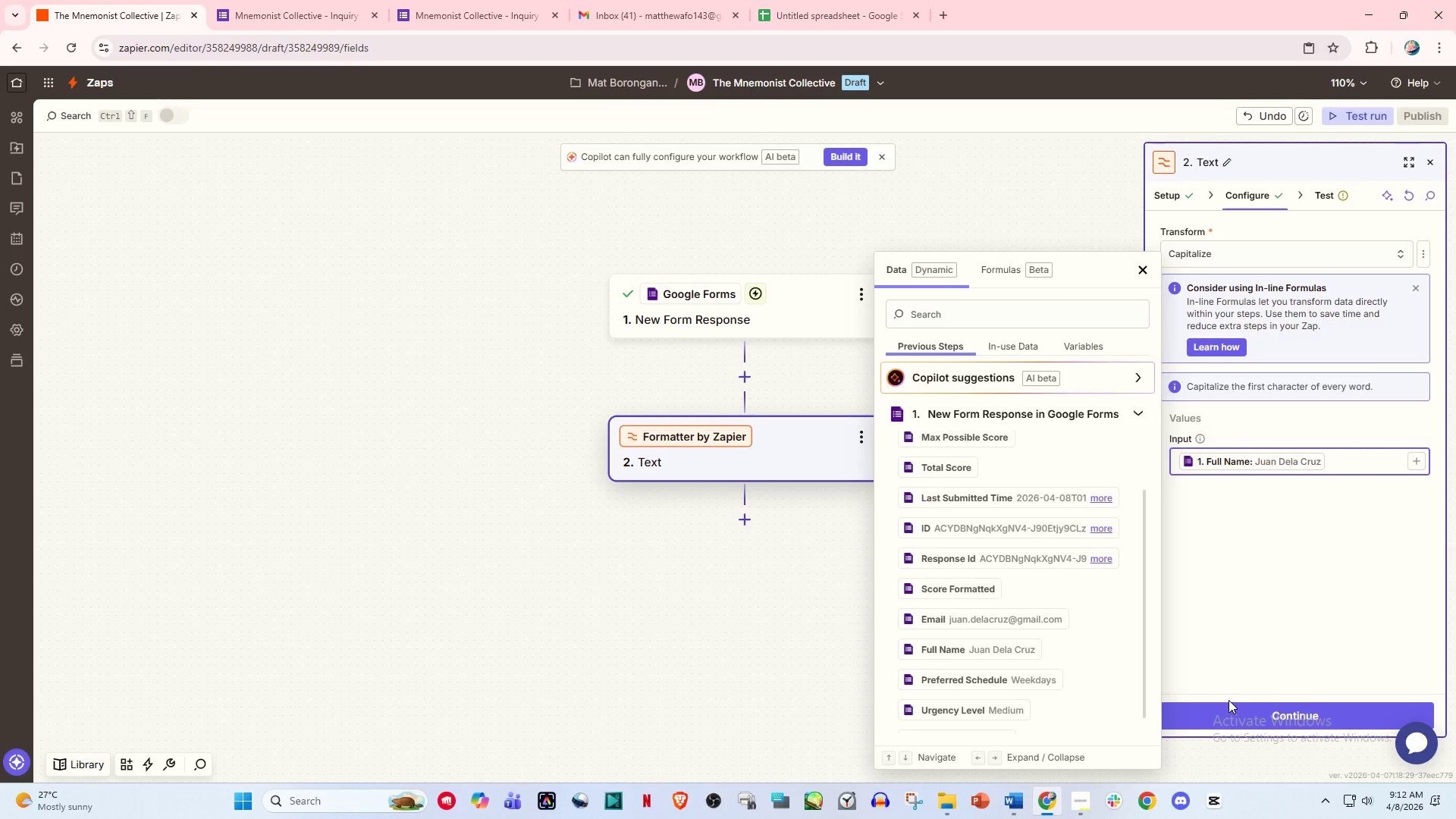 
left_click([1267, 719])
 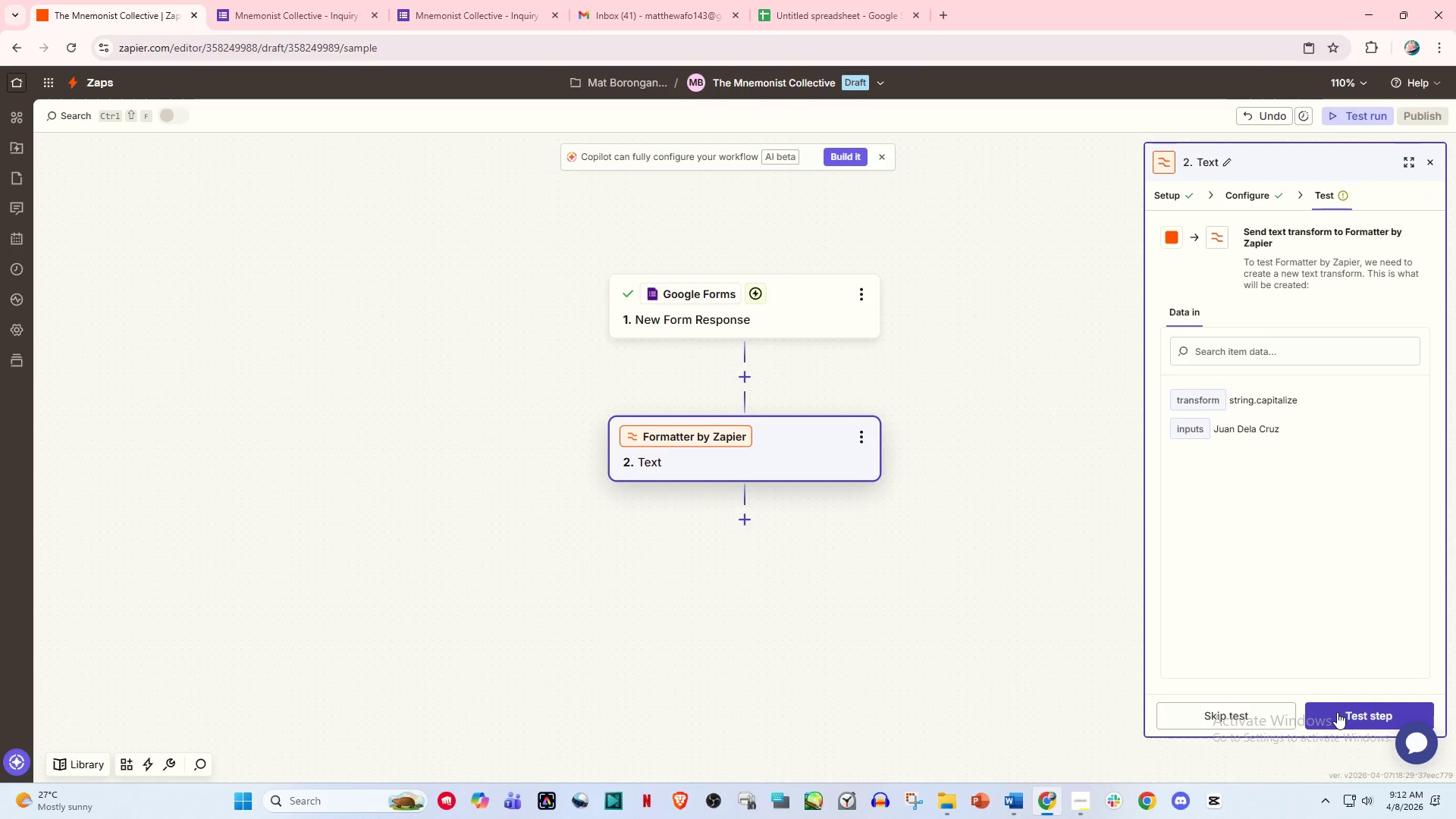 
left_click([1337, 712])
 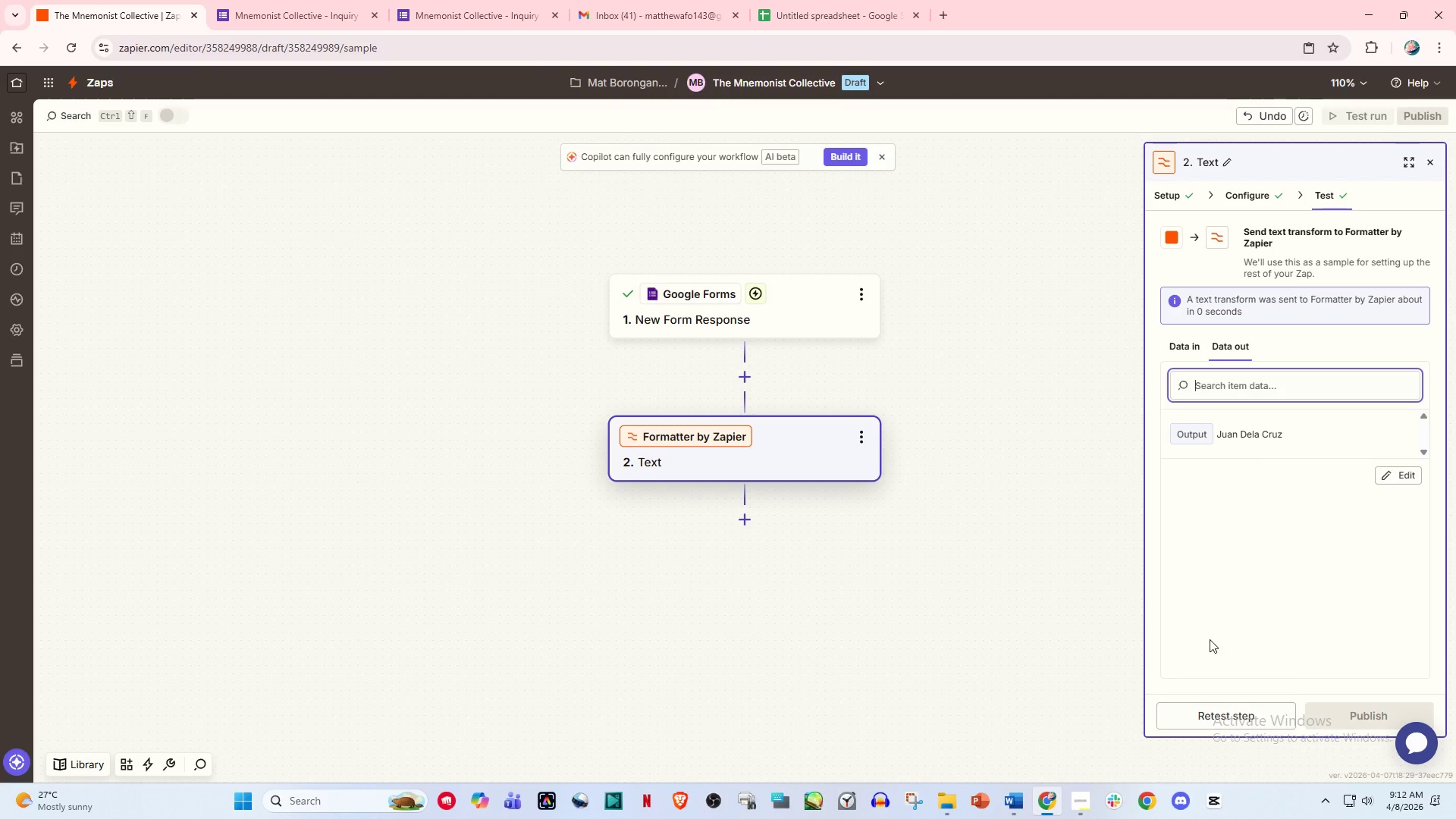 
scroll: coordinate [813, 540], scroll_direction: down, amount: 1.0
 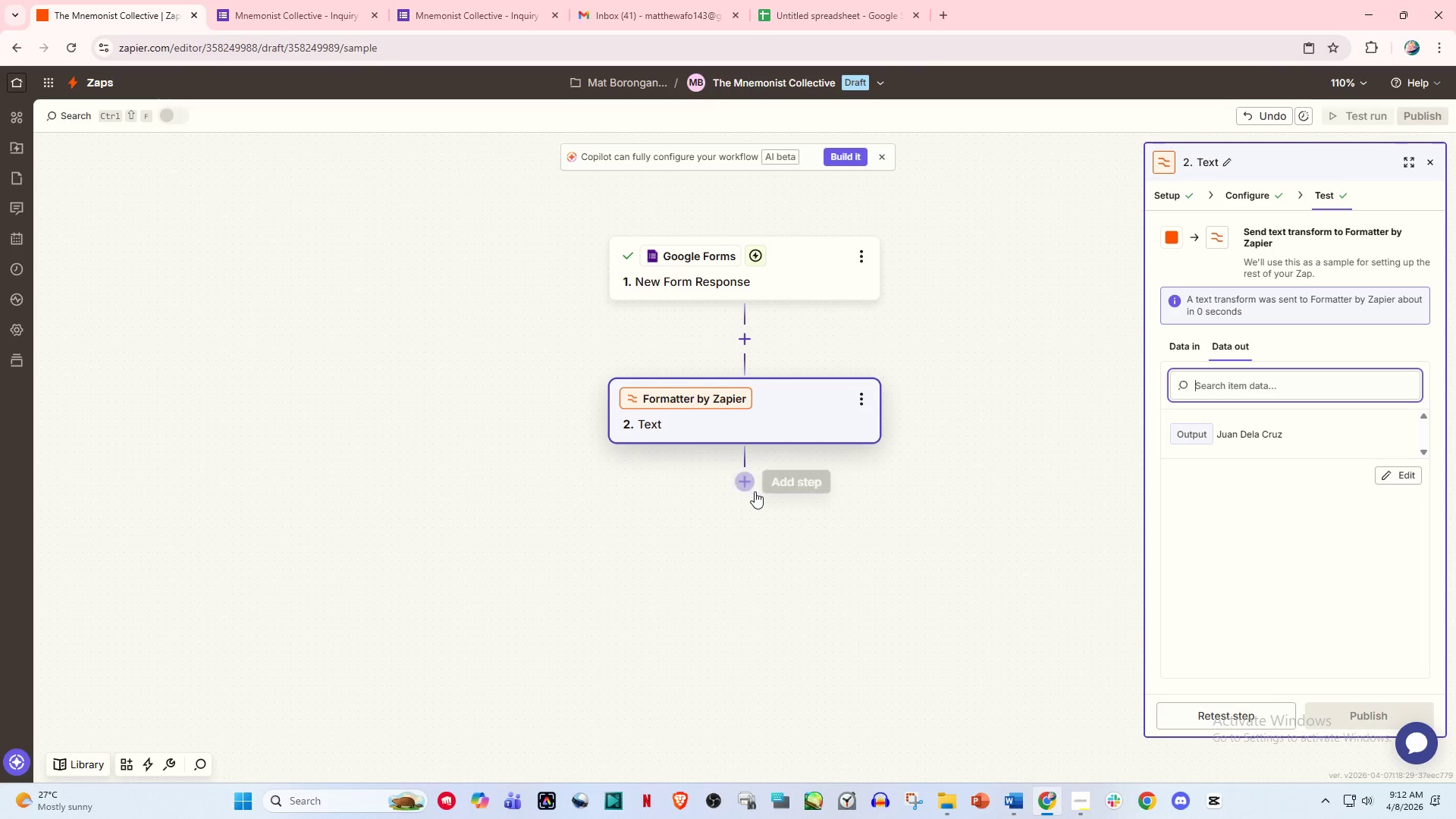 
left_click([748, 485])
 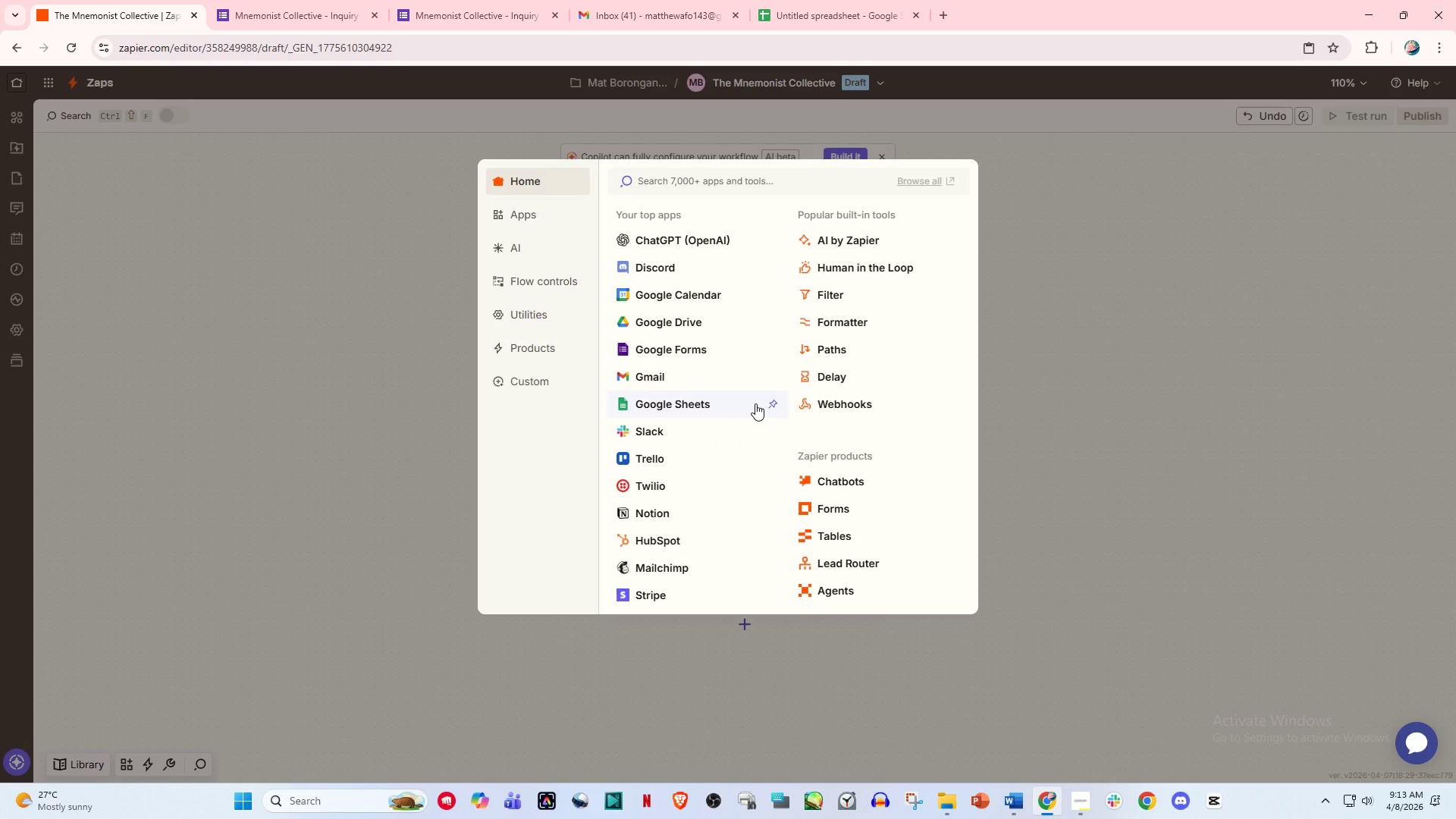 
wait(20.98)
 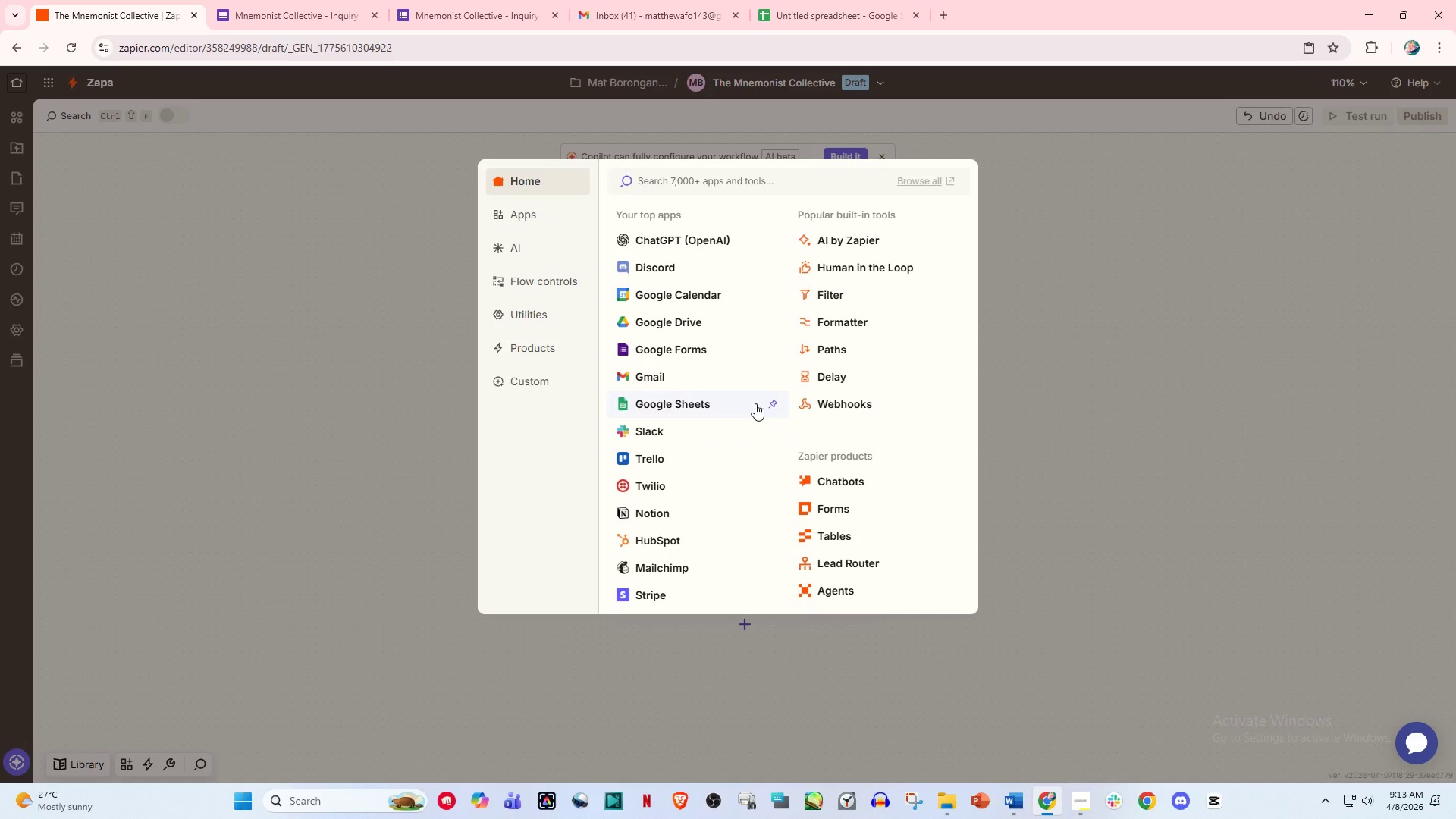 
left_click([948, 14])
 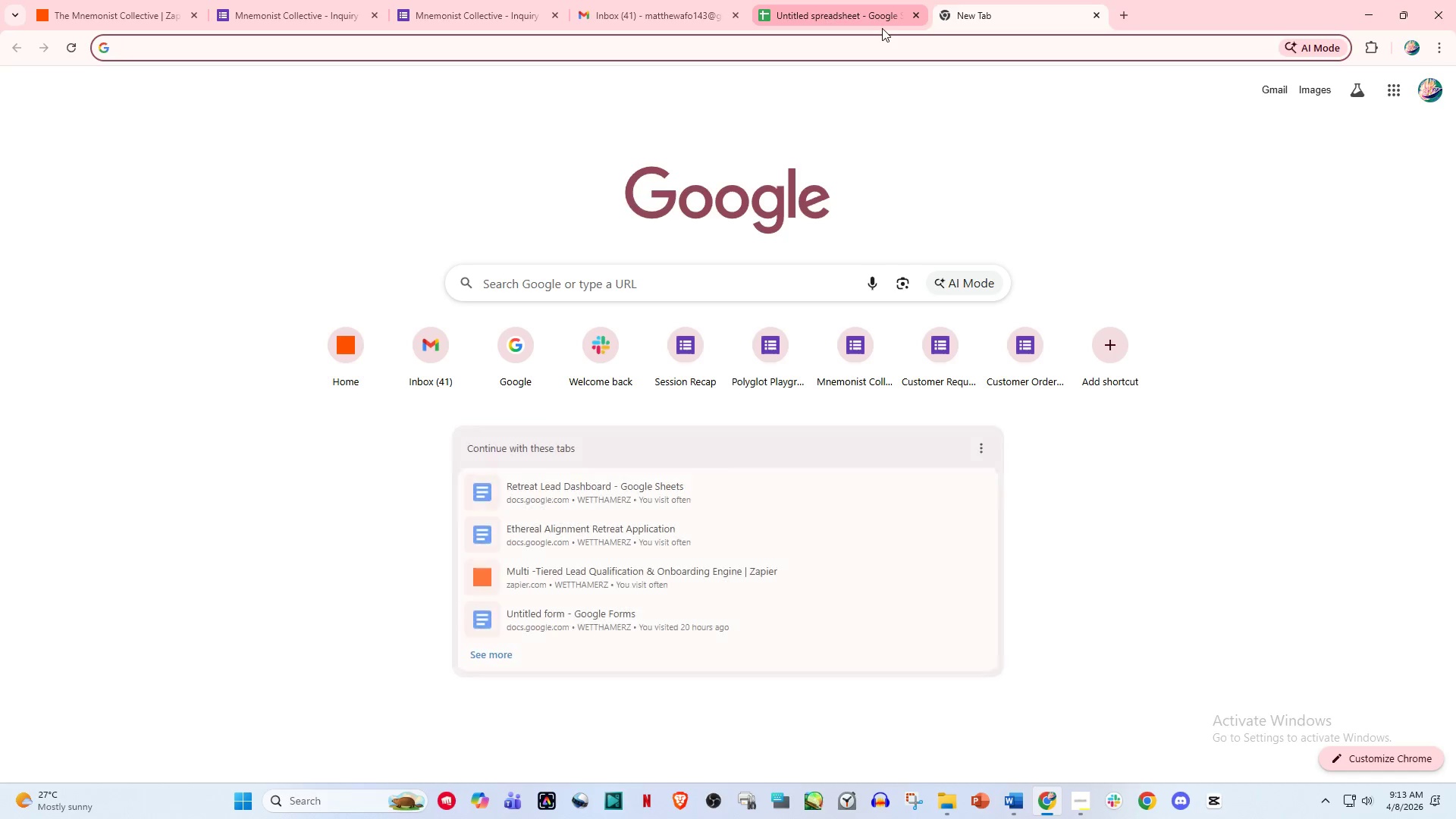 
type(tre)
 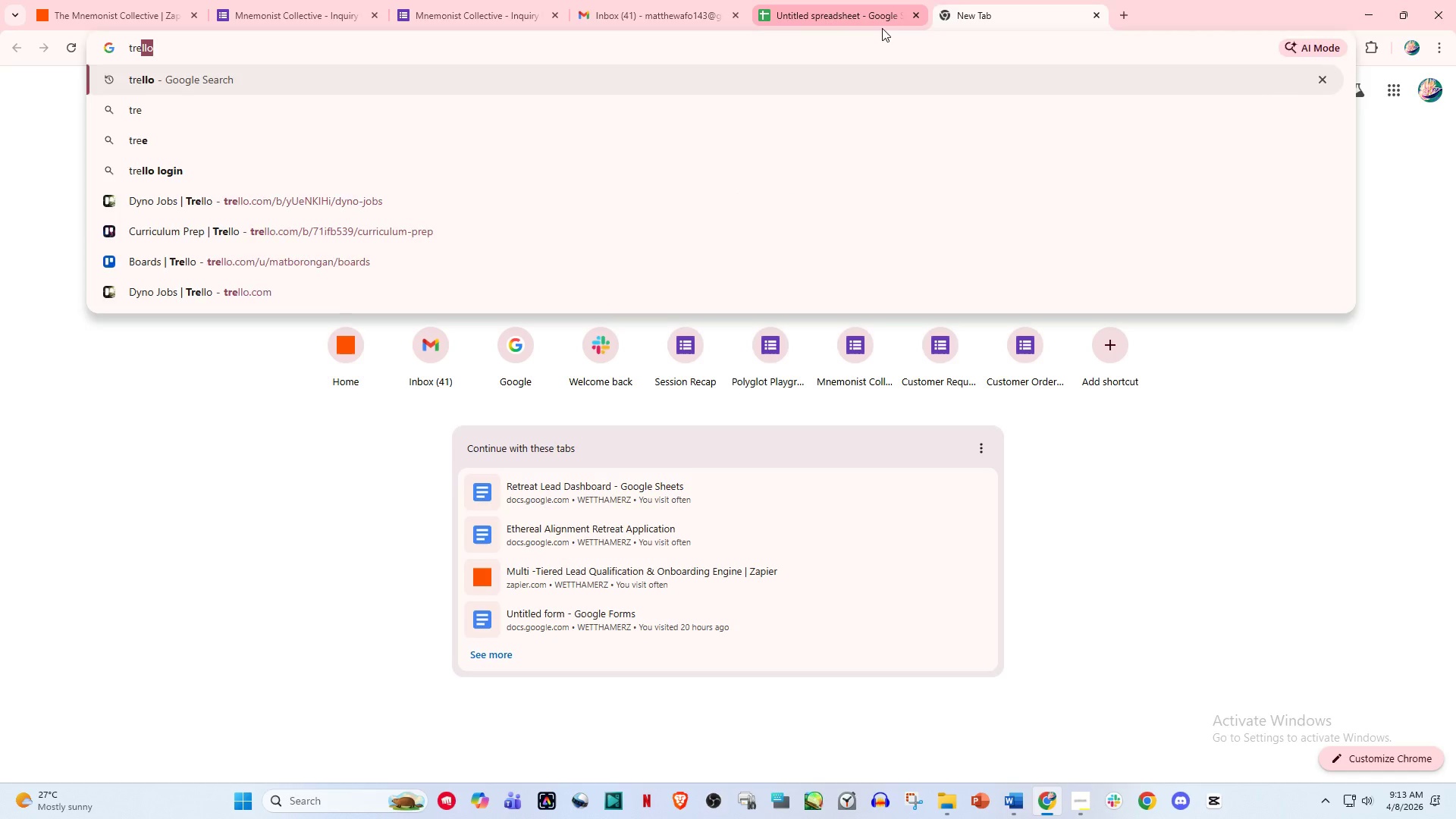 
key(Enter)
 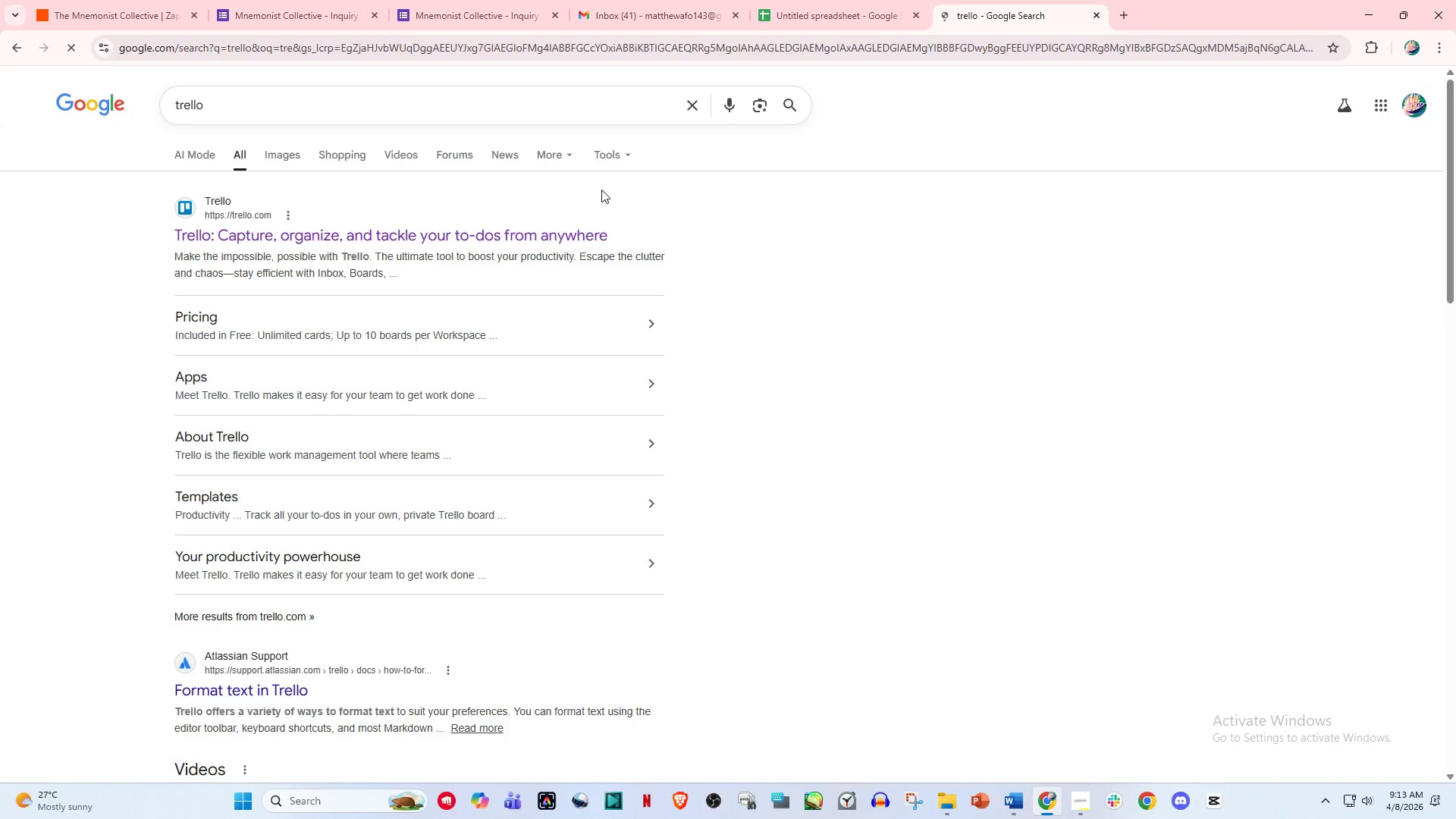 
left_click([545, 234])
 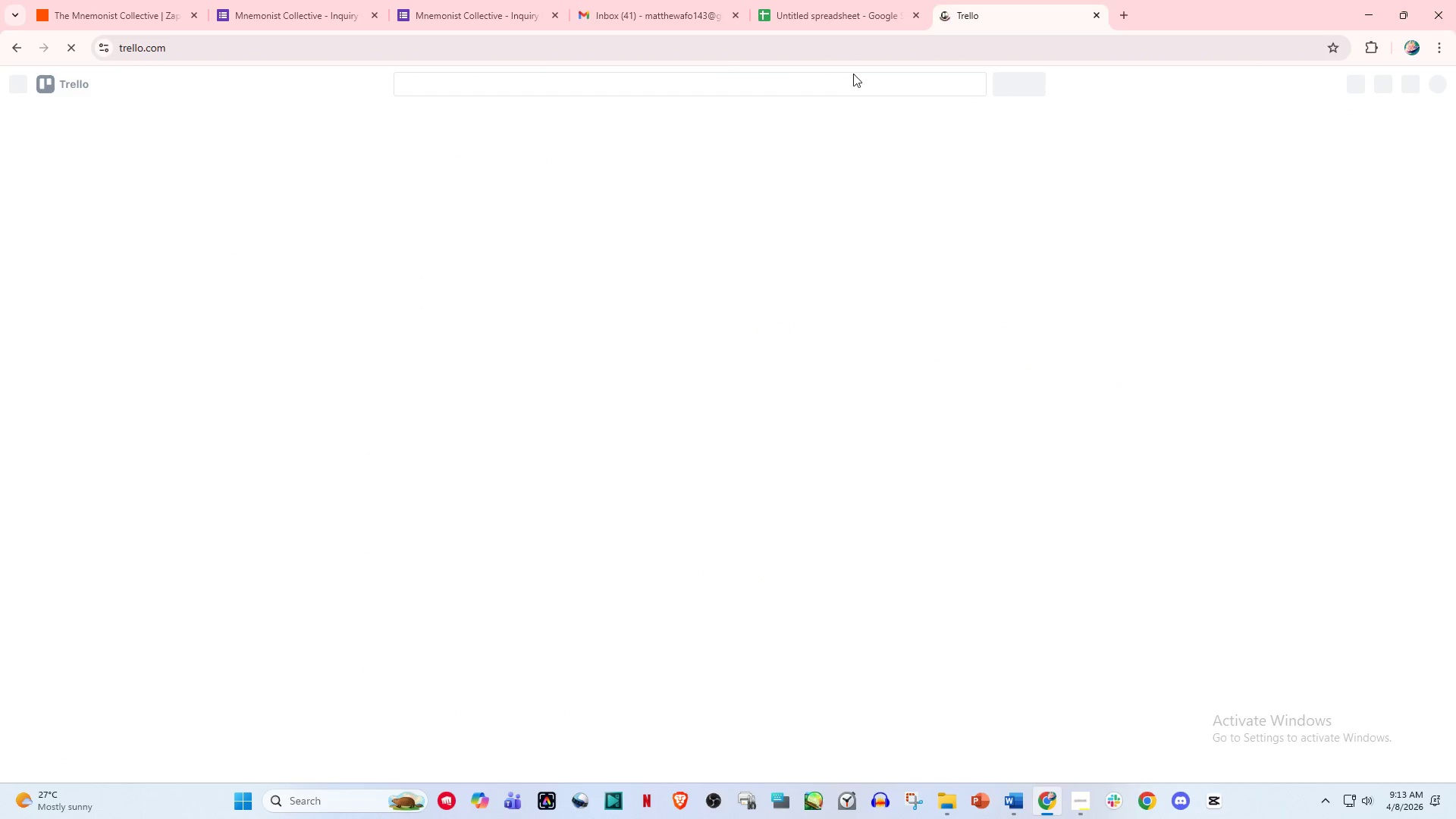 
left_click_drag(start_coordinate=[993, 1], to_coordinate=[798, 1])
 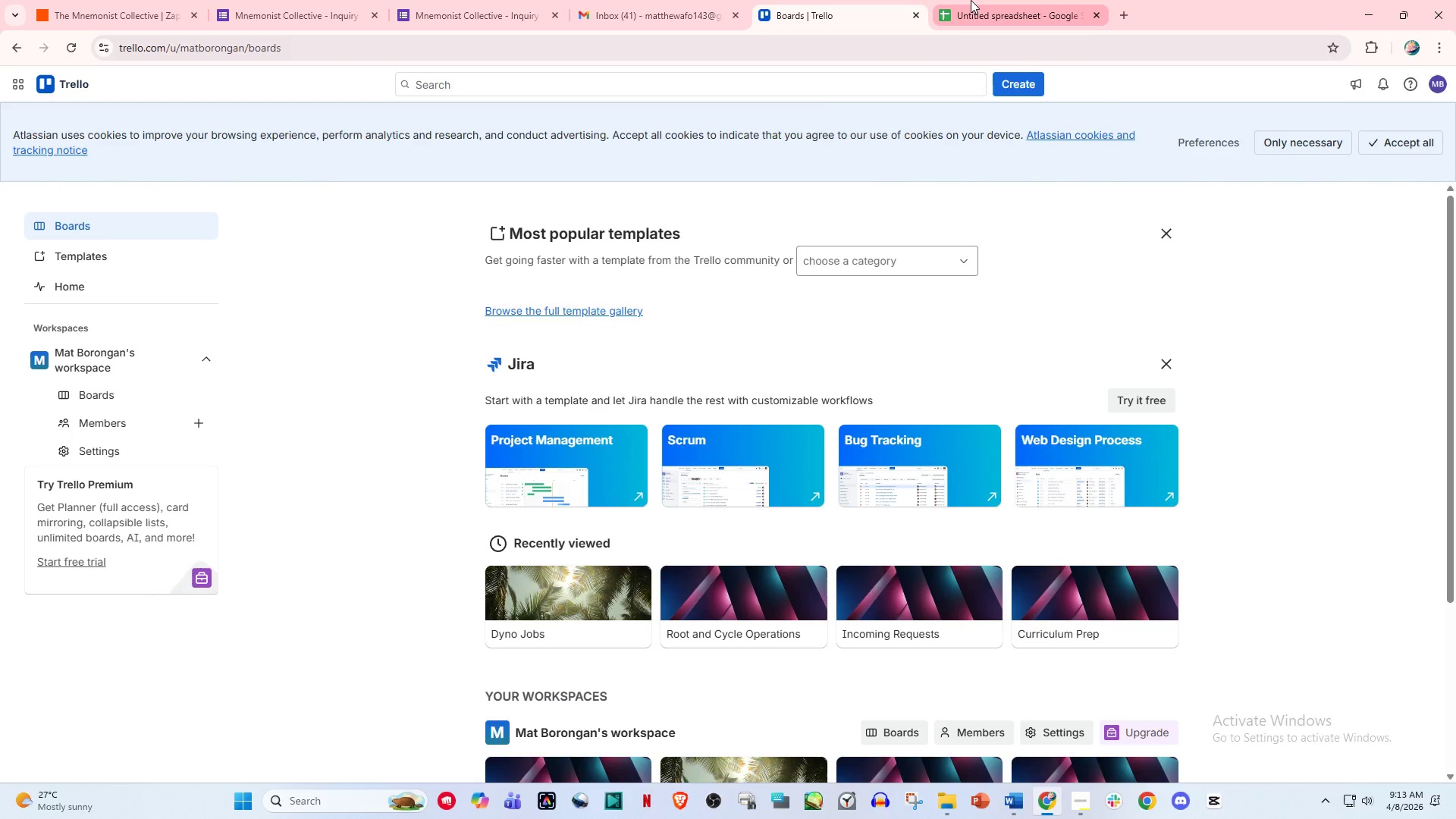 
left_click([985, 0])
 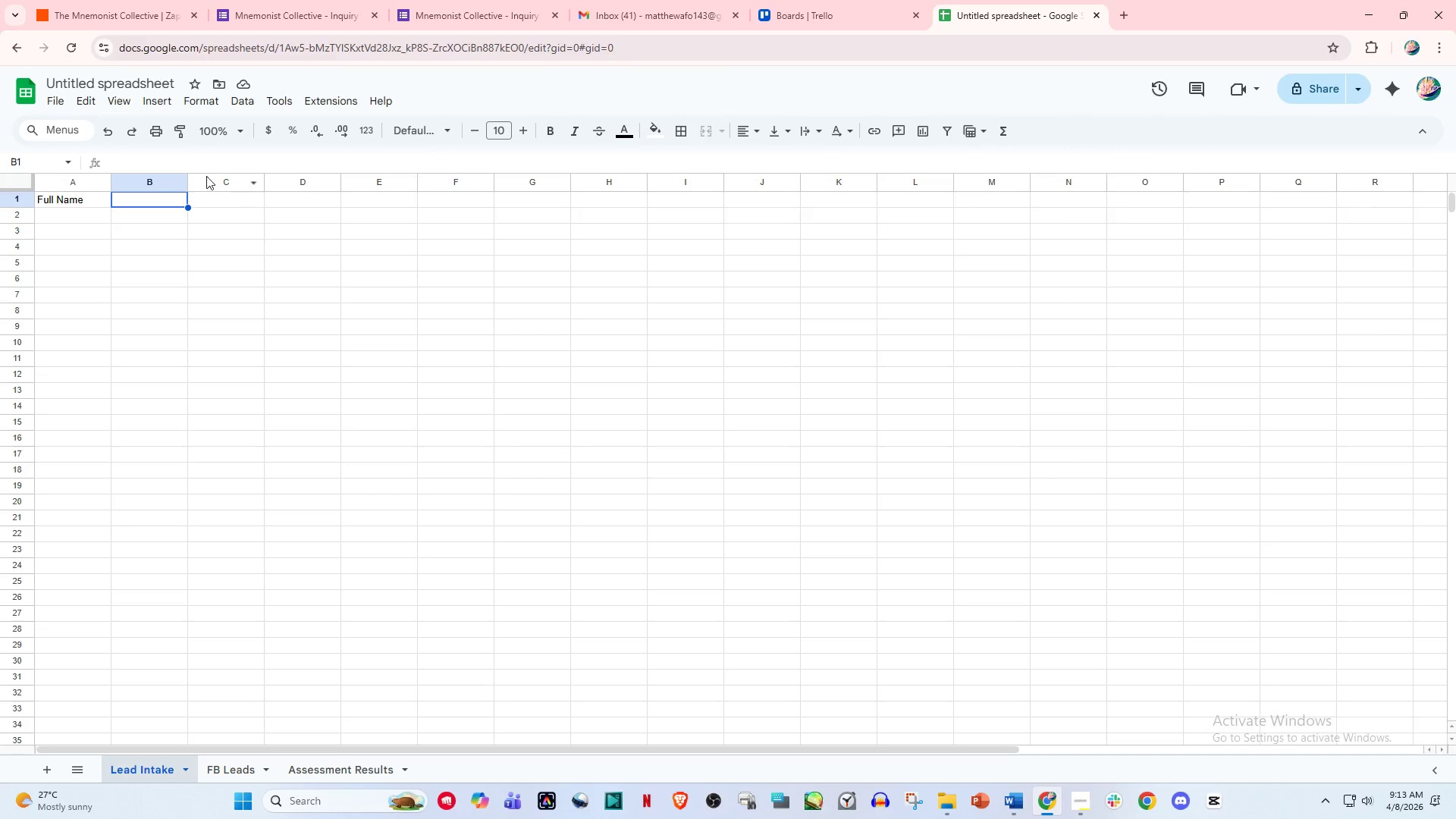 
mouse_move([150, 80])
 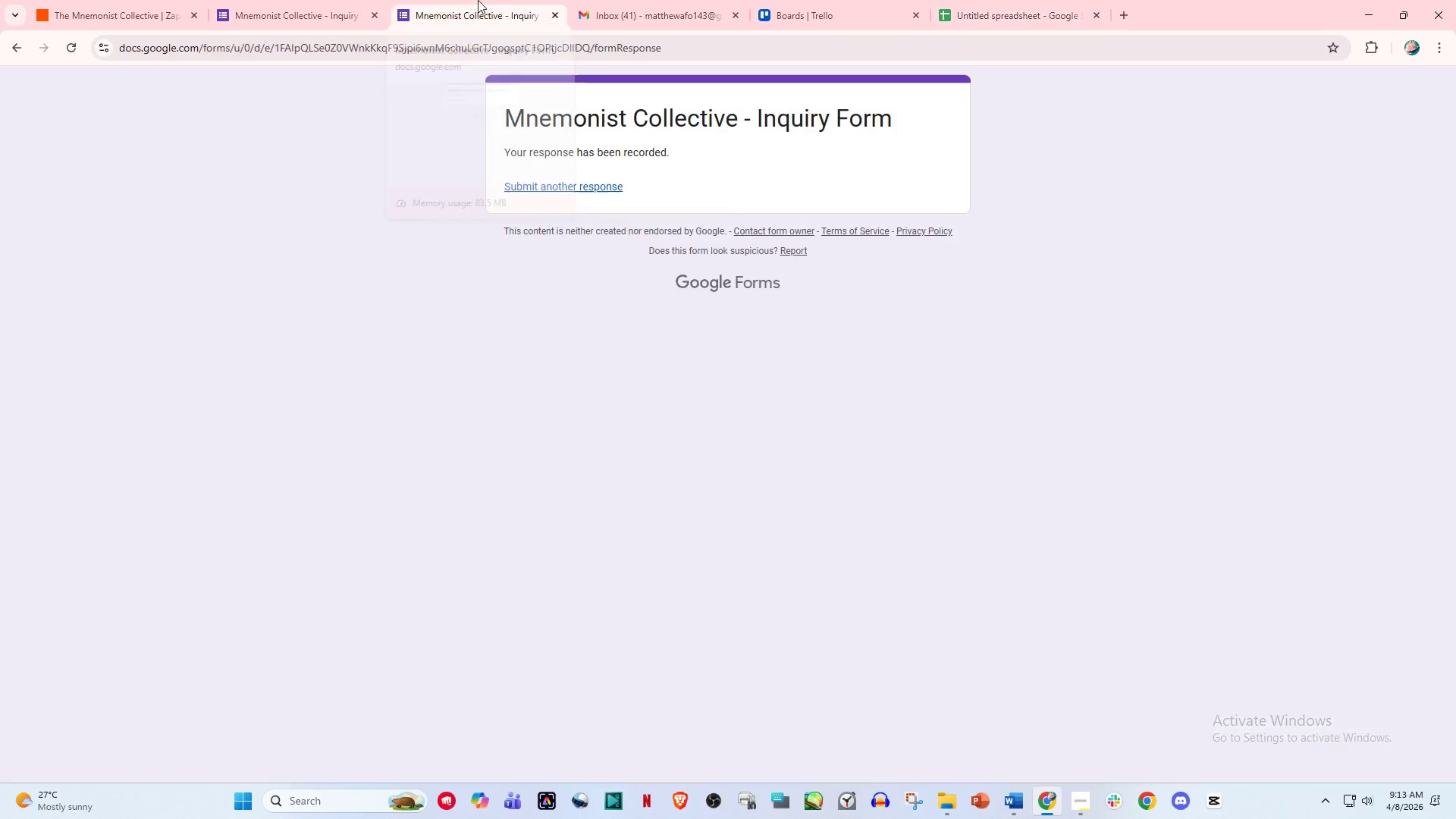 
left_click([362, 2])
 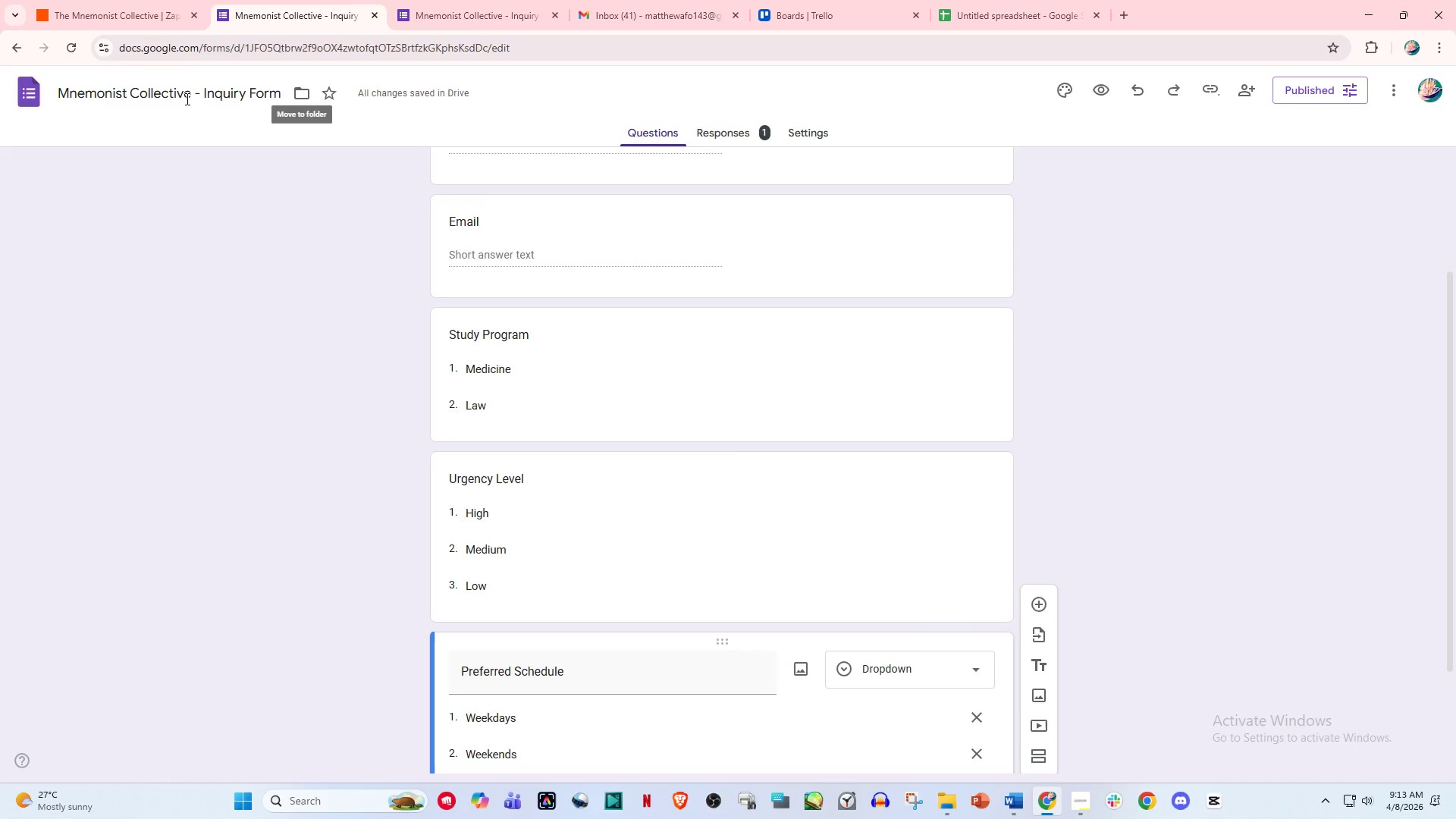 
left_click([184, 99])
 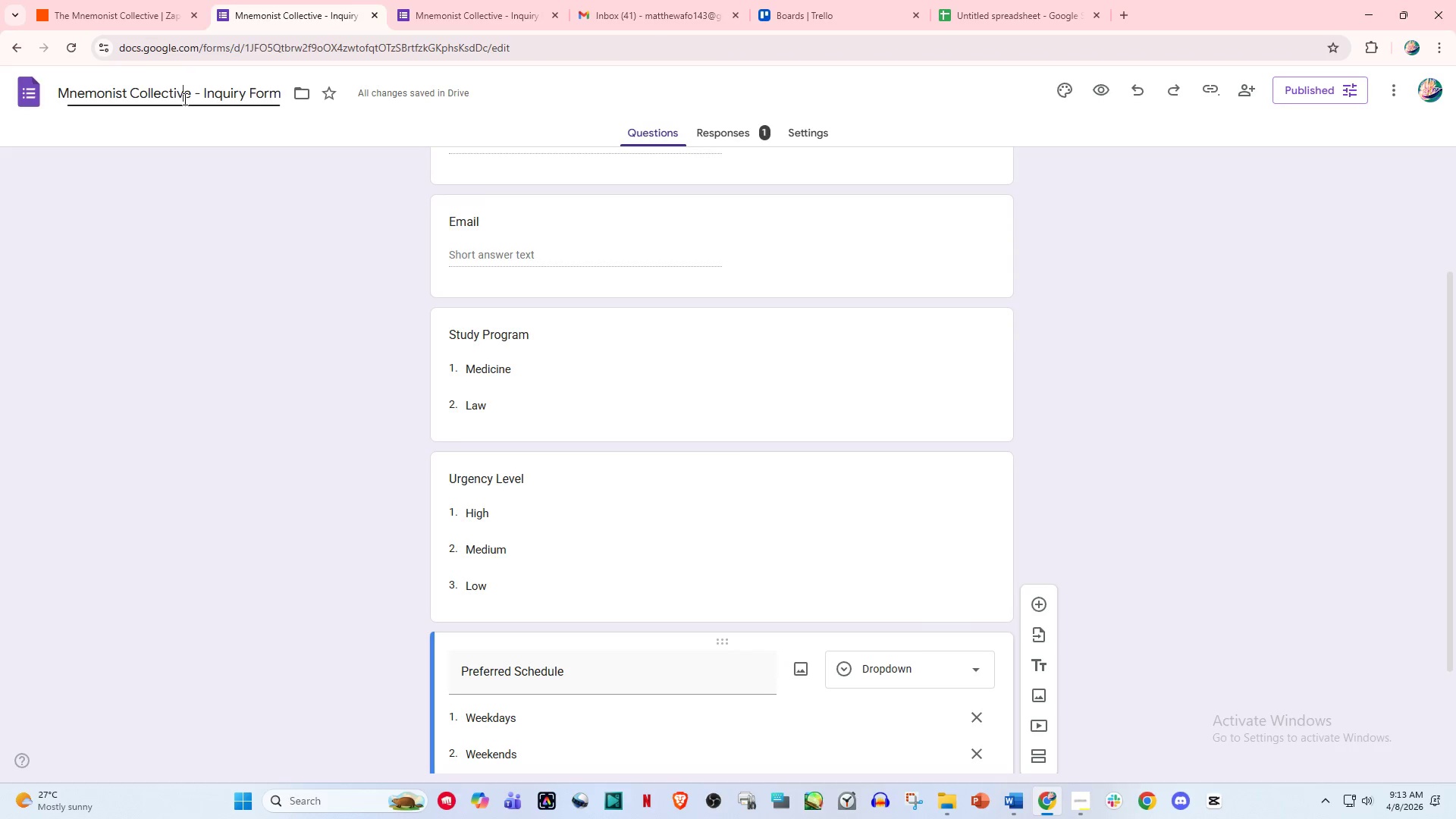 
key(Control+ControlLeft)
 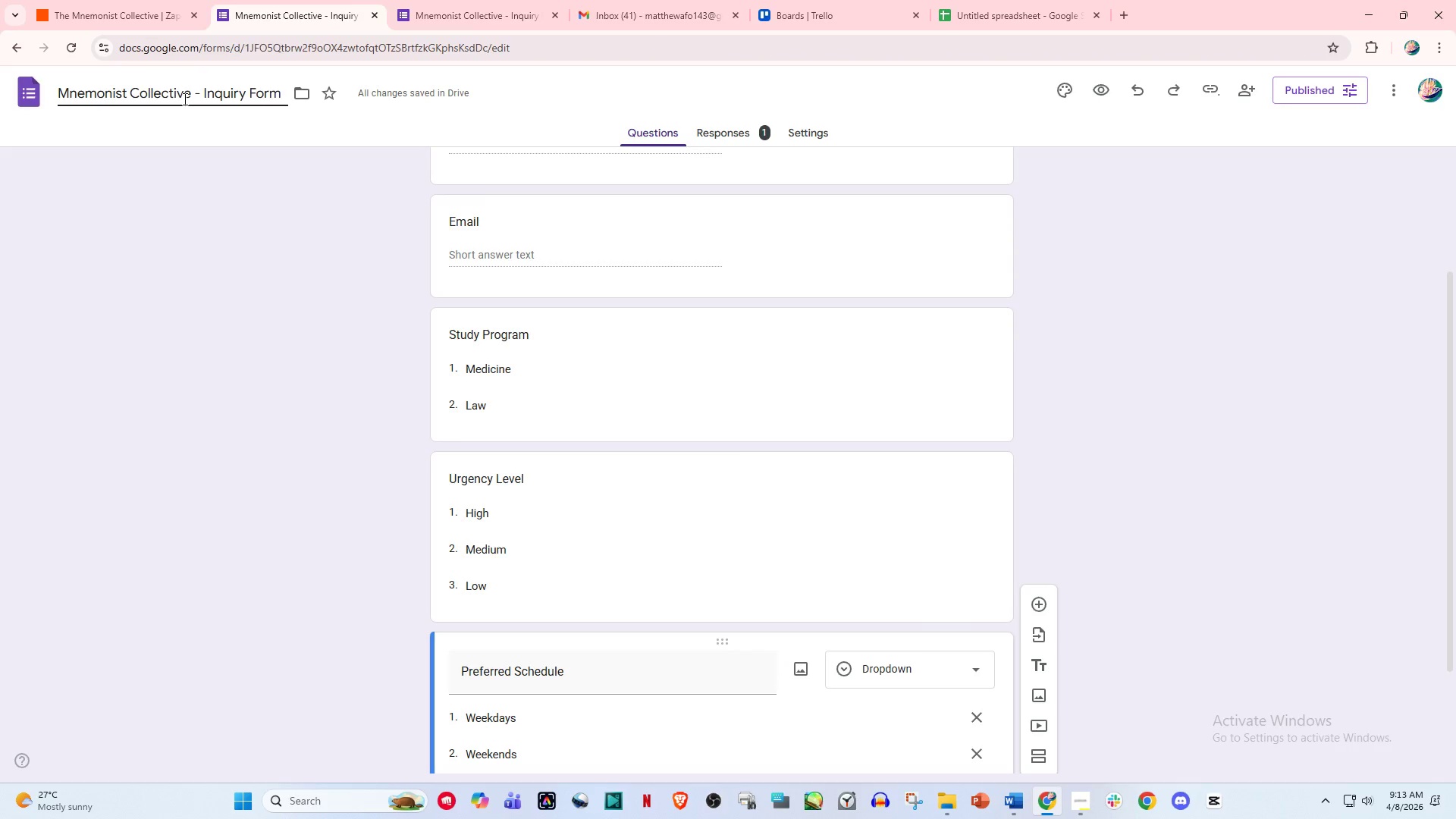 
key(Control+ControlLeft)
 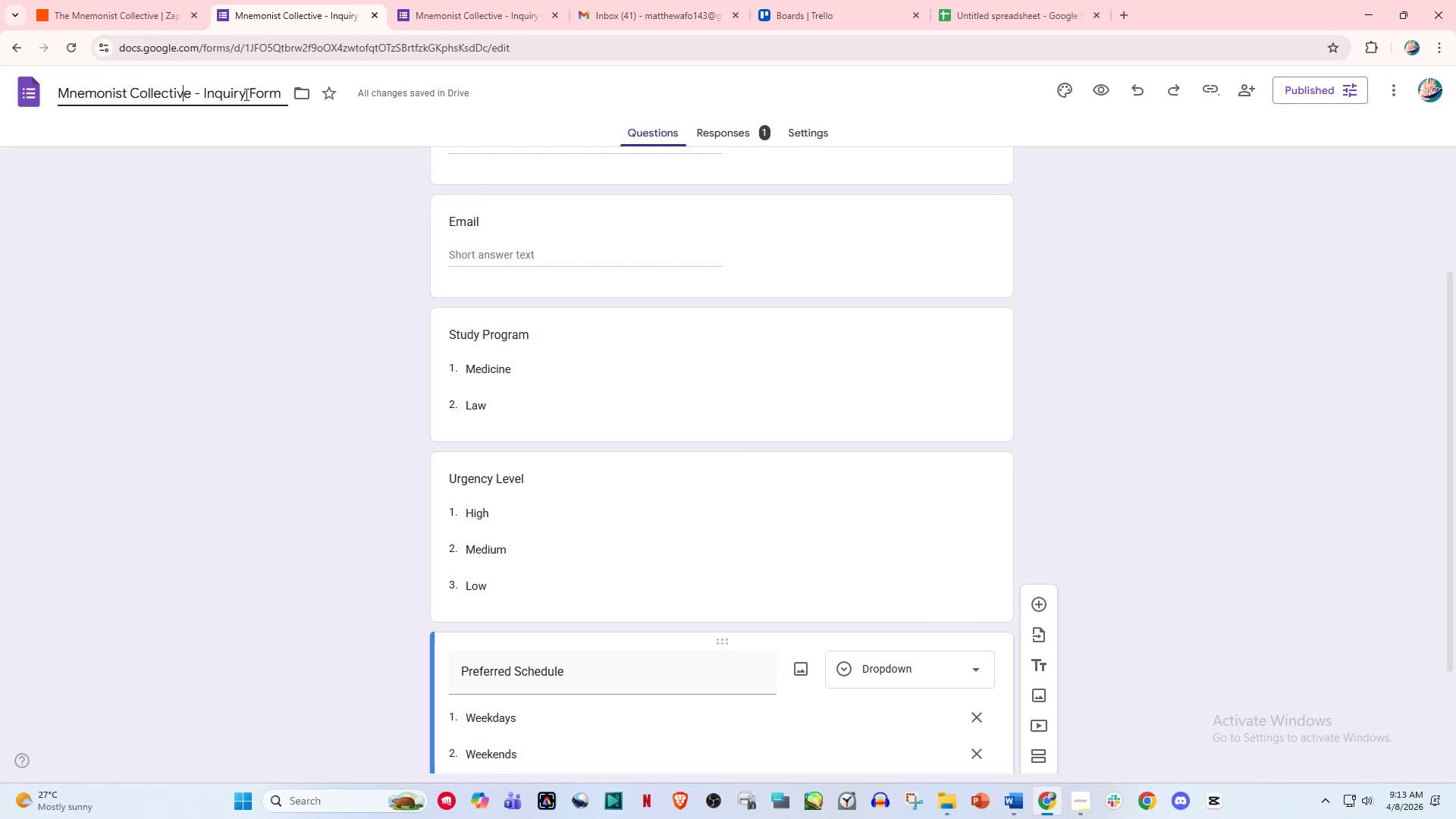 
left_click_drag(start_coordinate=[243, 96], to_coordinate=[17, 99])
 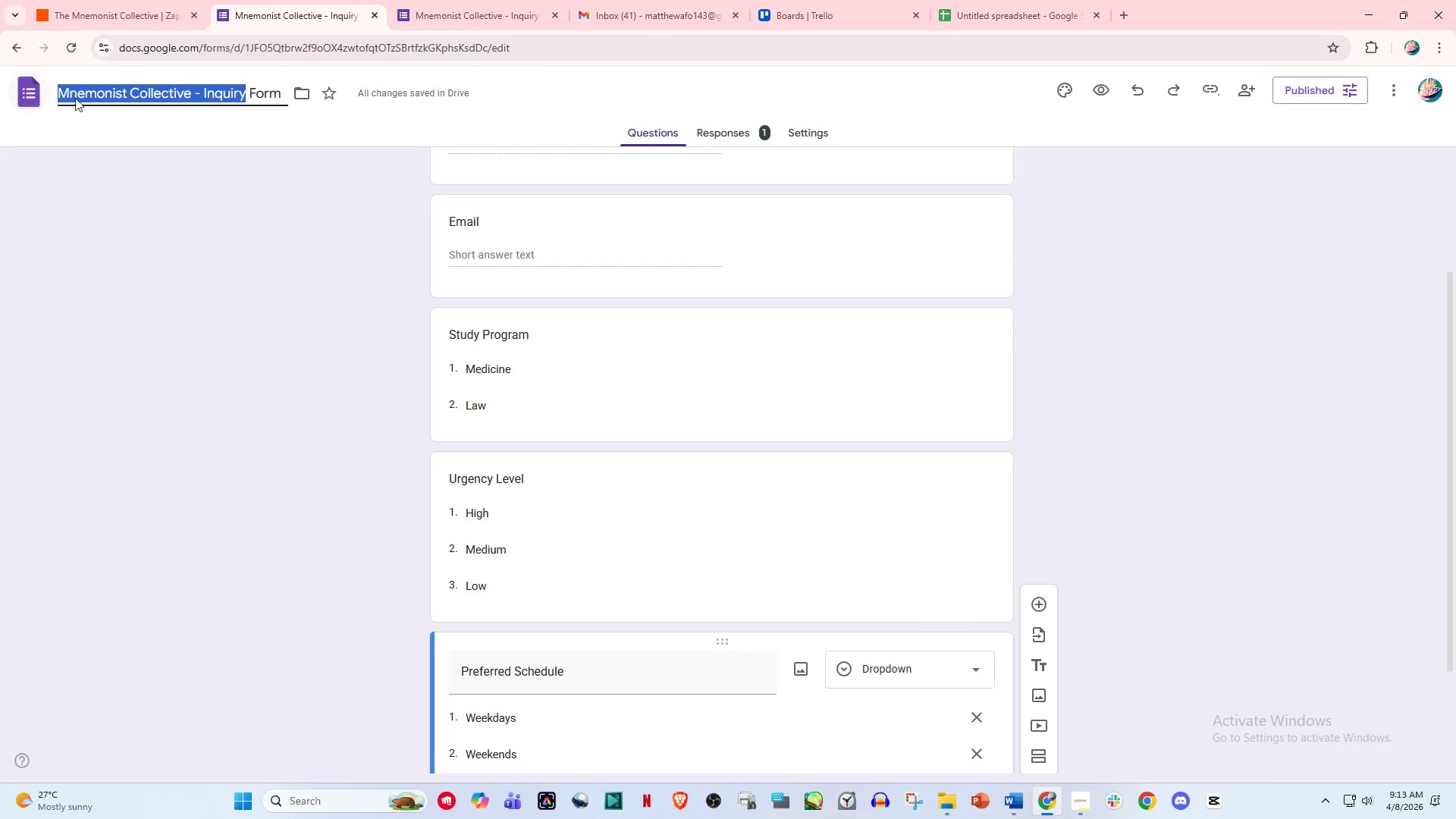 
key(Control+C)
 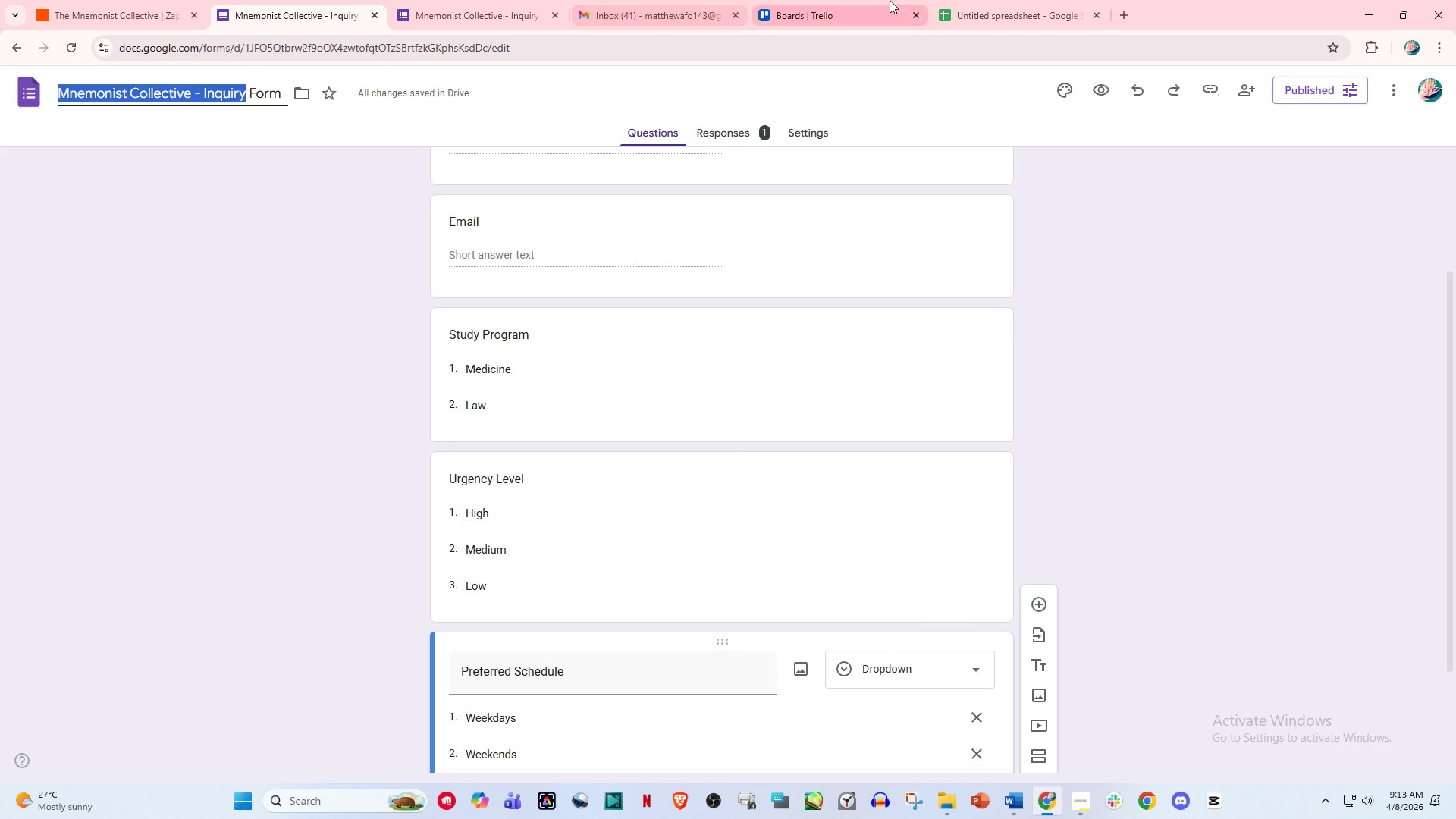 
left_click([966, 0])
 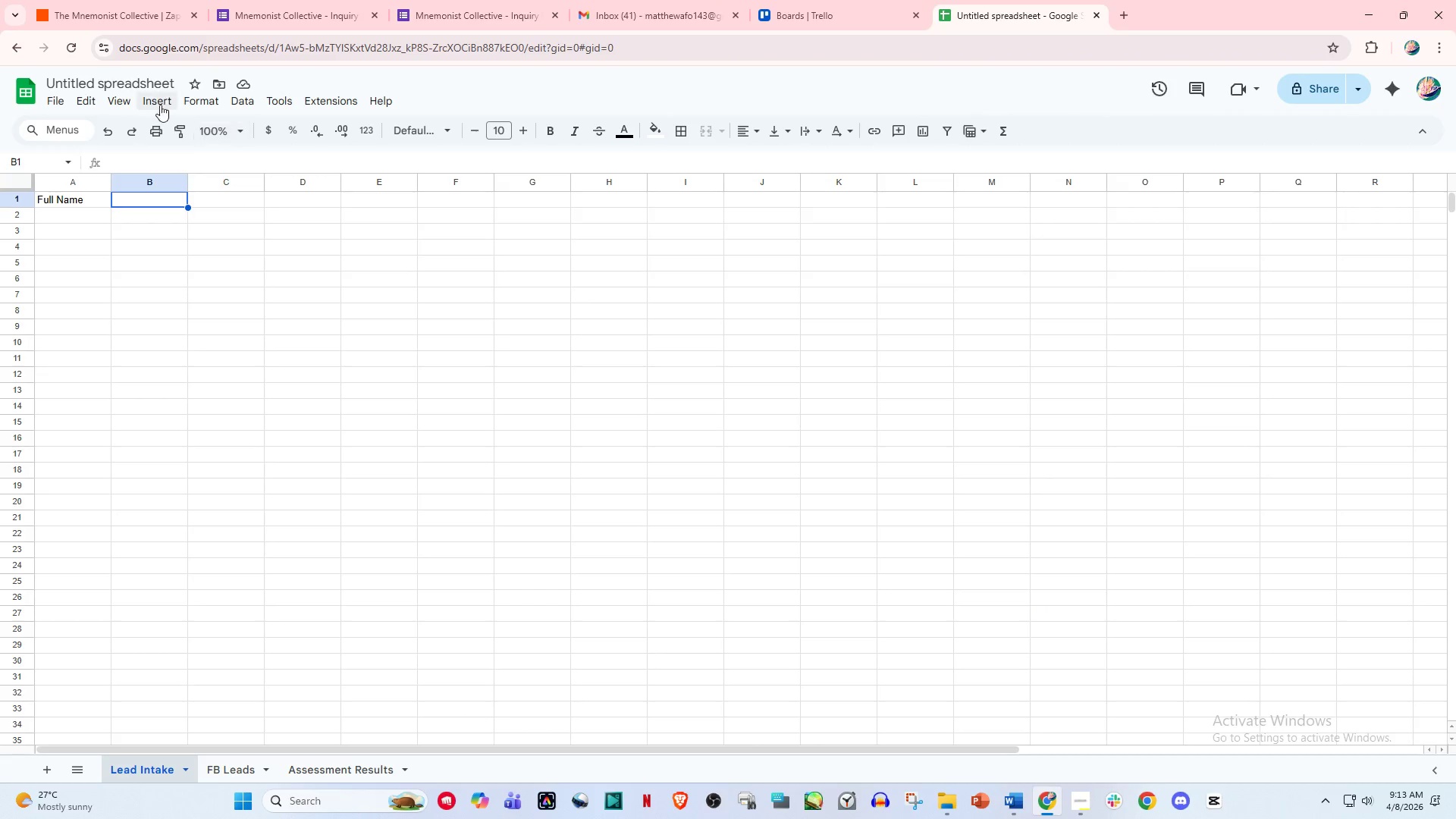 
left_click([131, 93])
 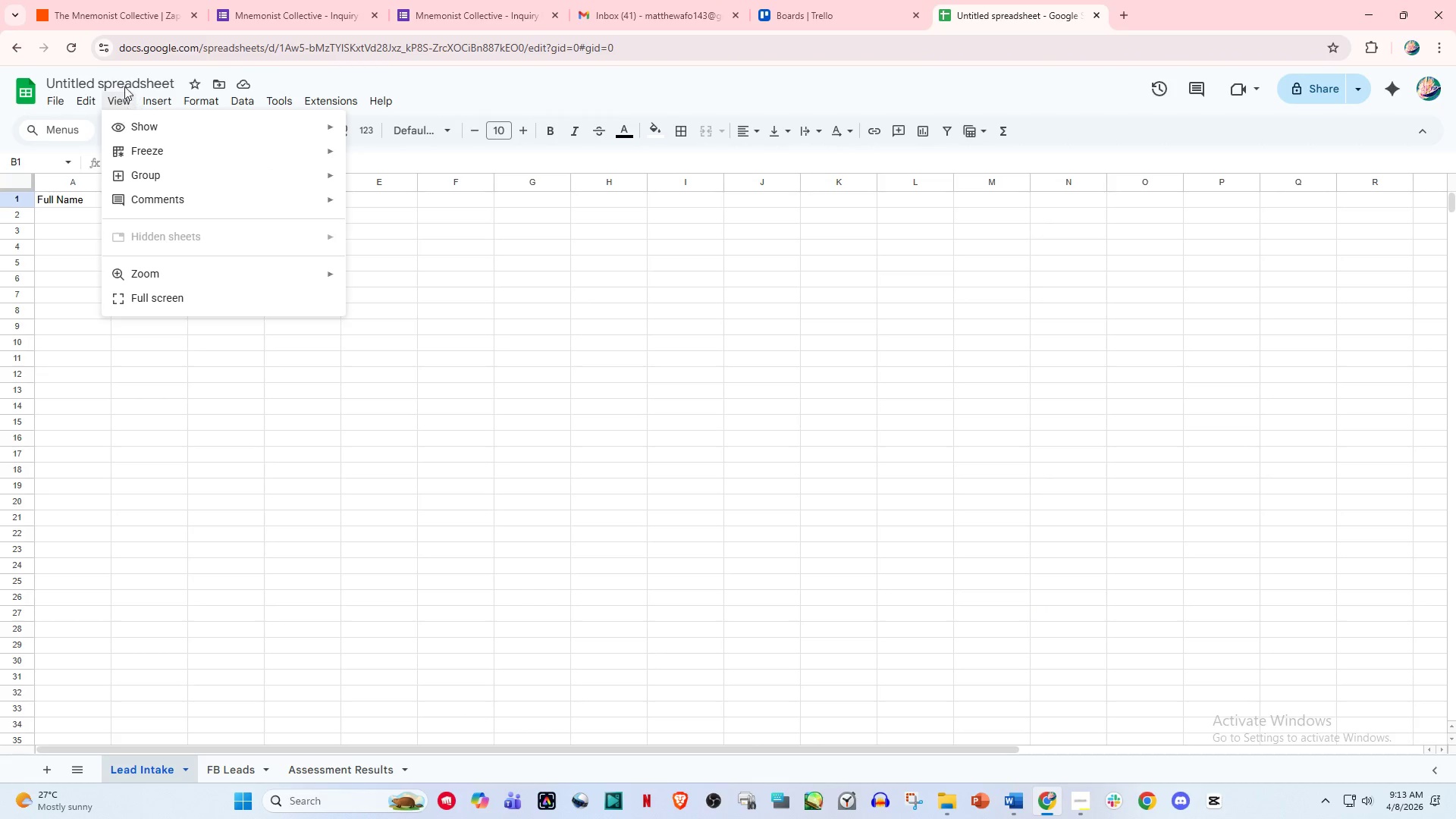 
left_click([124, 85])
 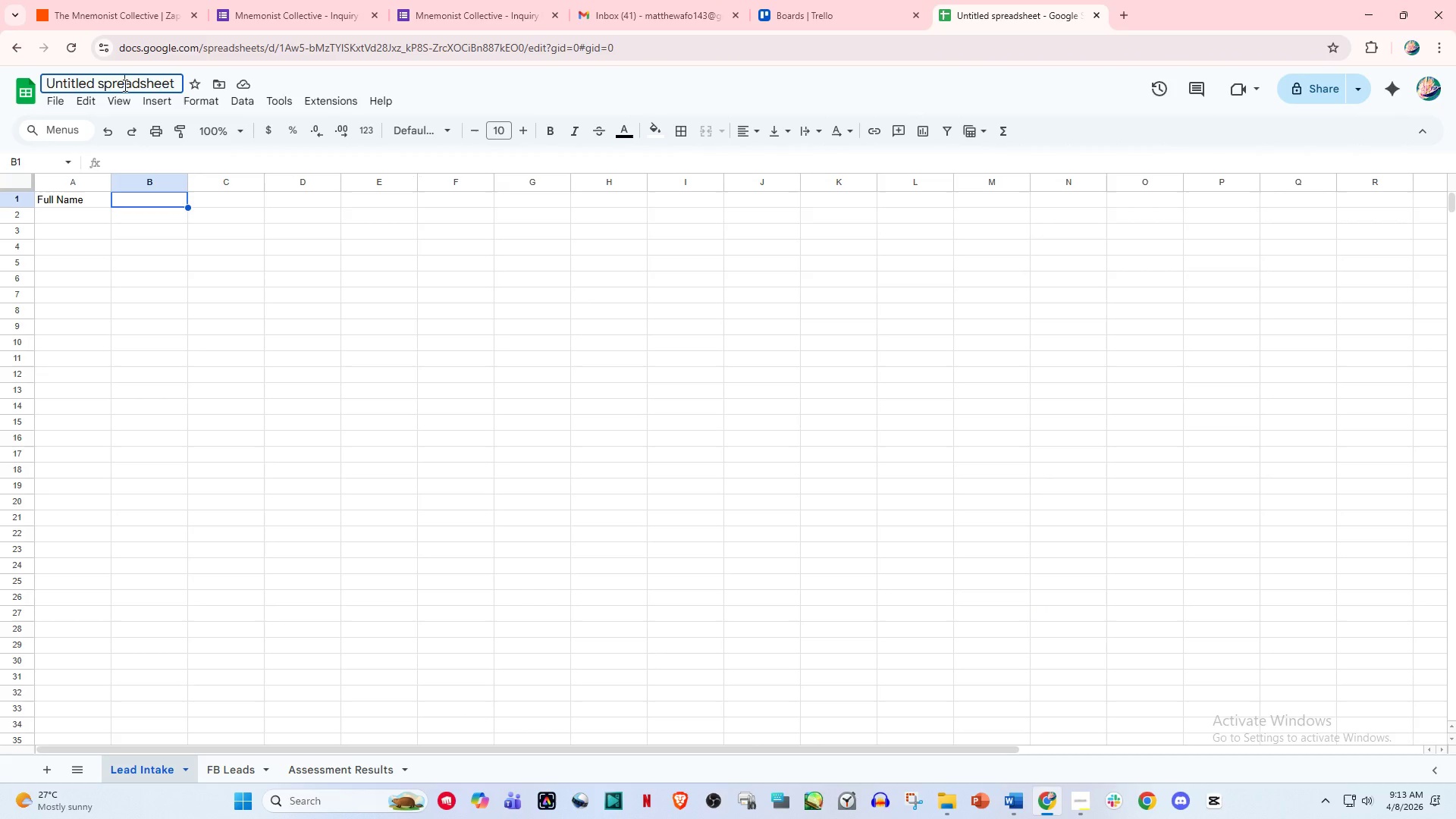 
key(Control+A)
 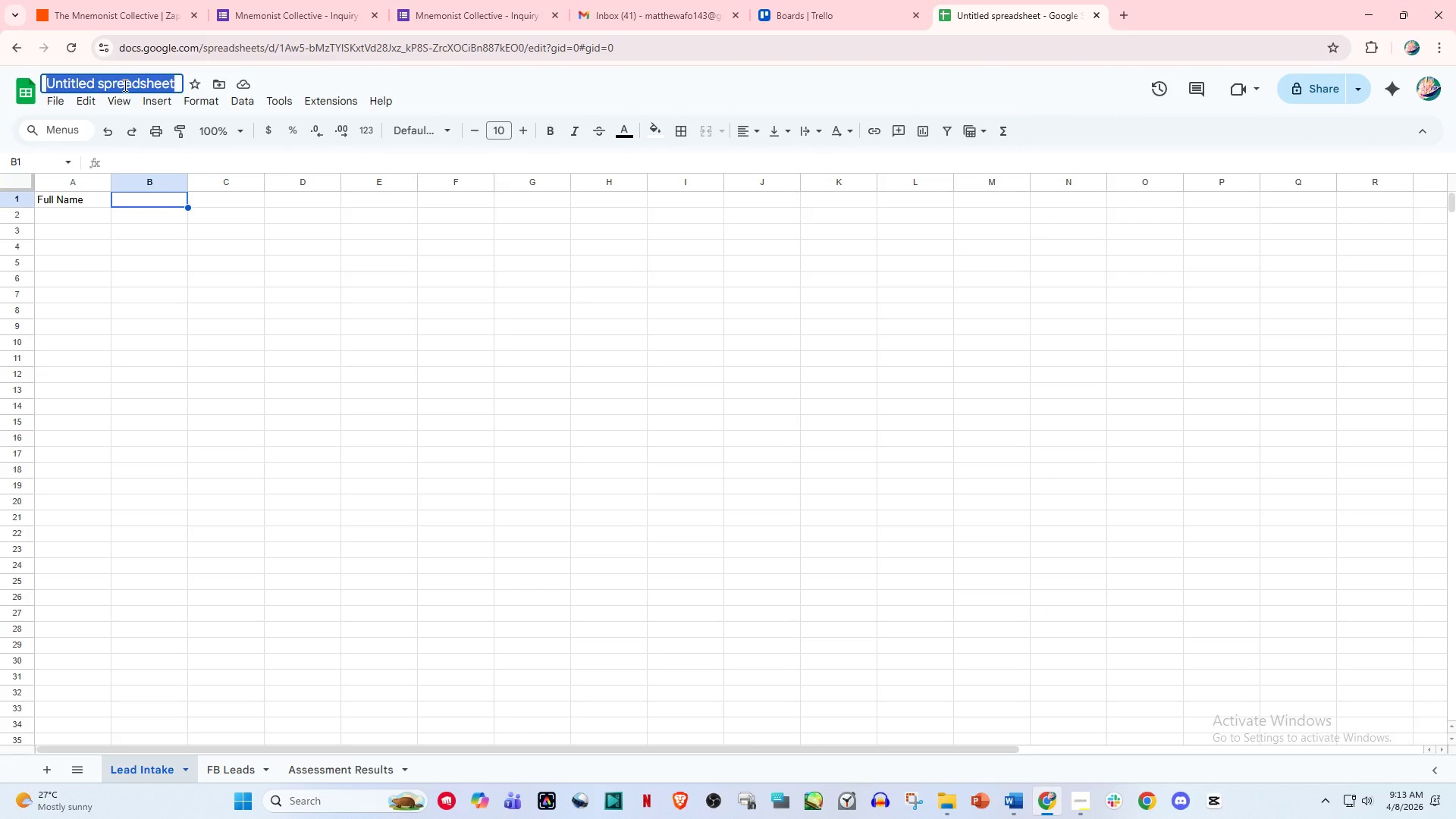 
key(Control+V)